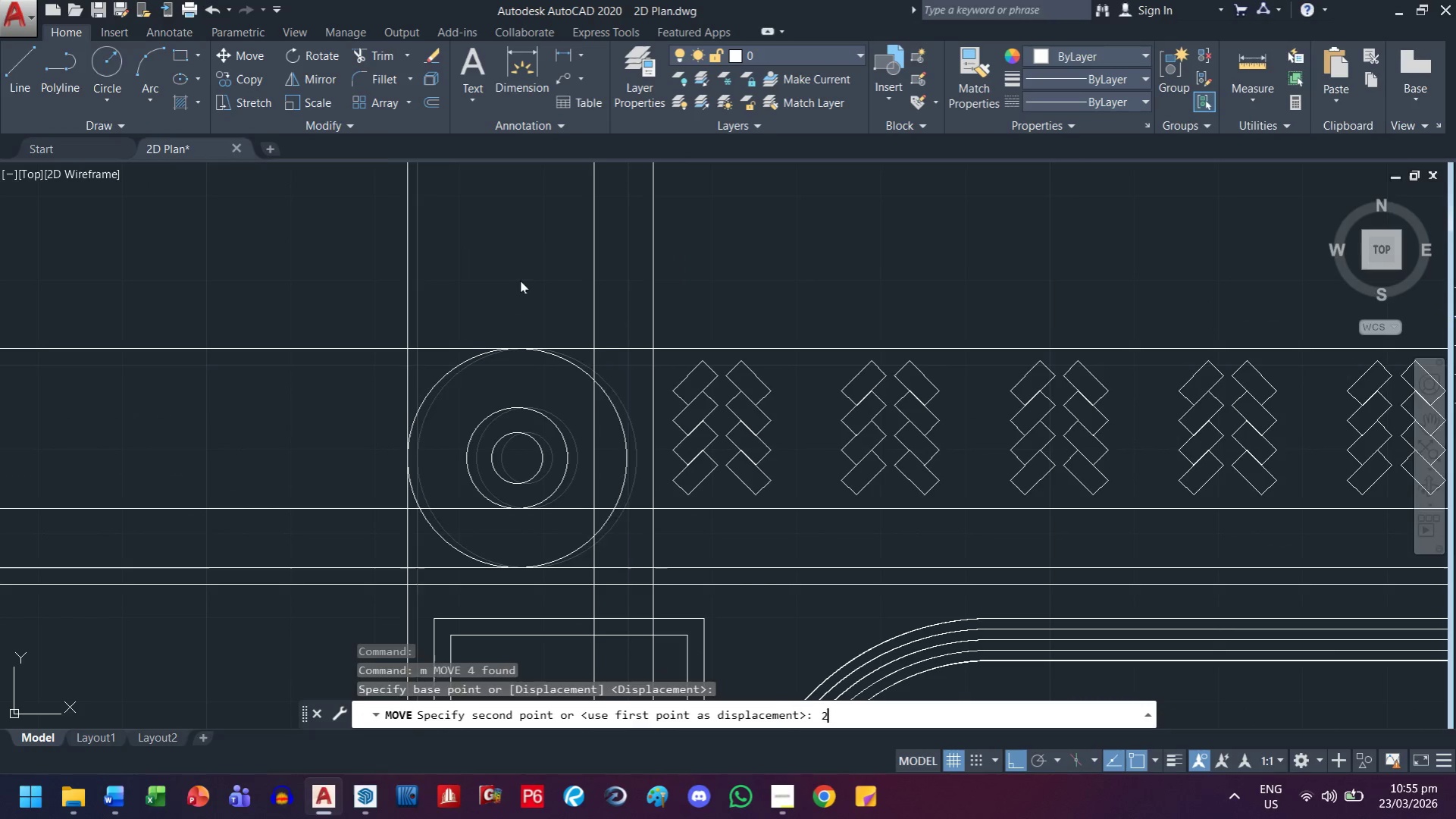 
key(Space)
 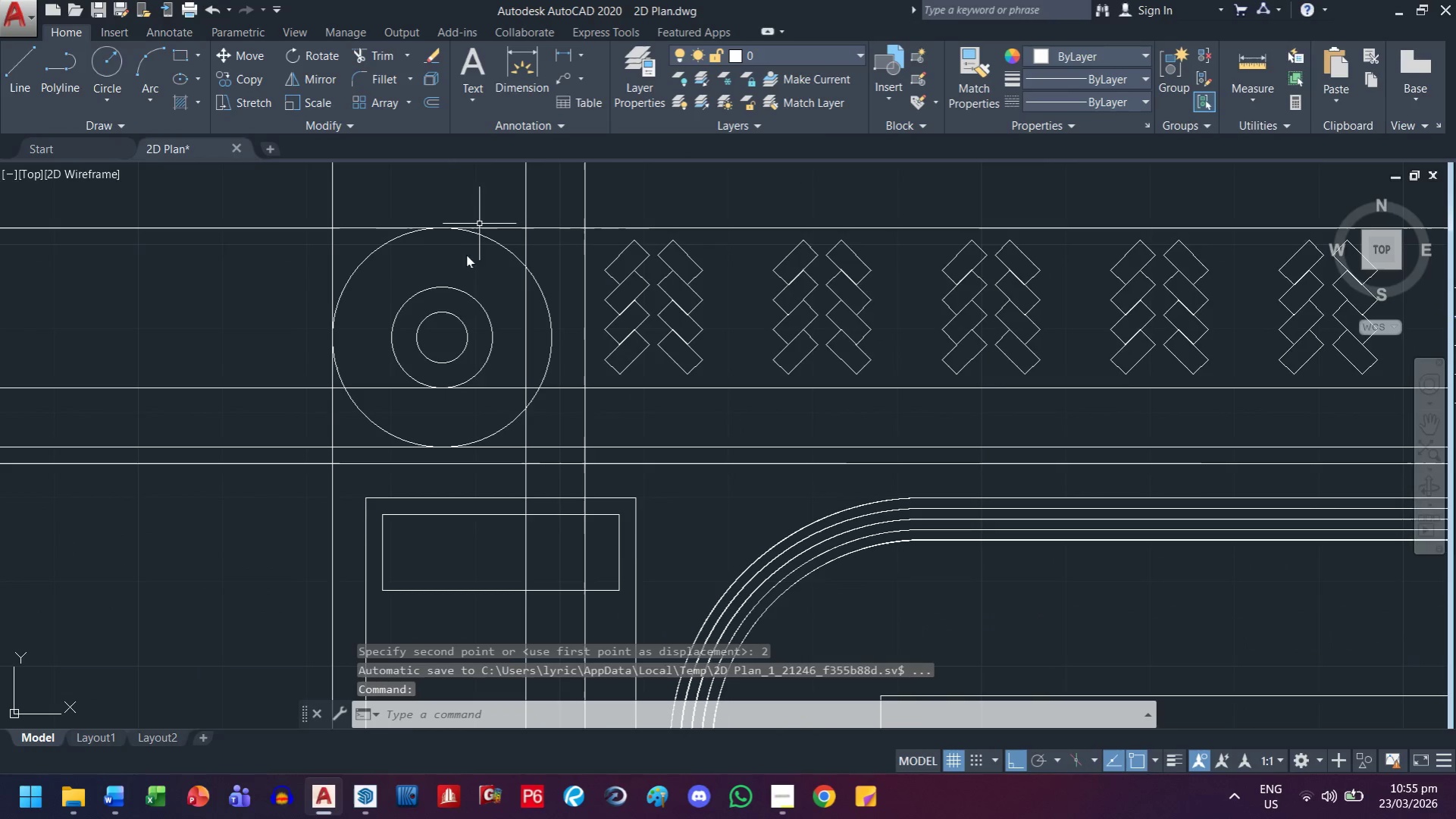 
scroll: coordinate [437, 364], scroll_direction: down, amount: 1.0
 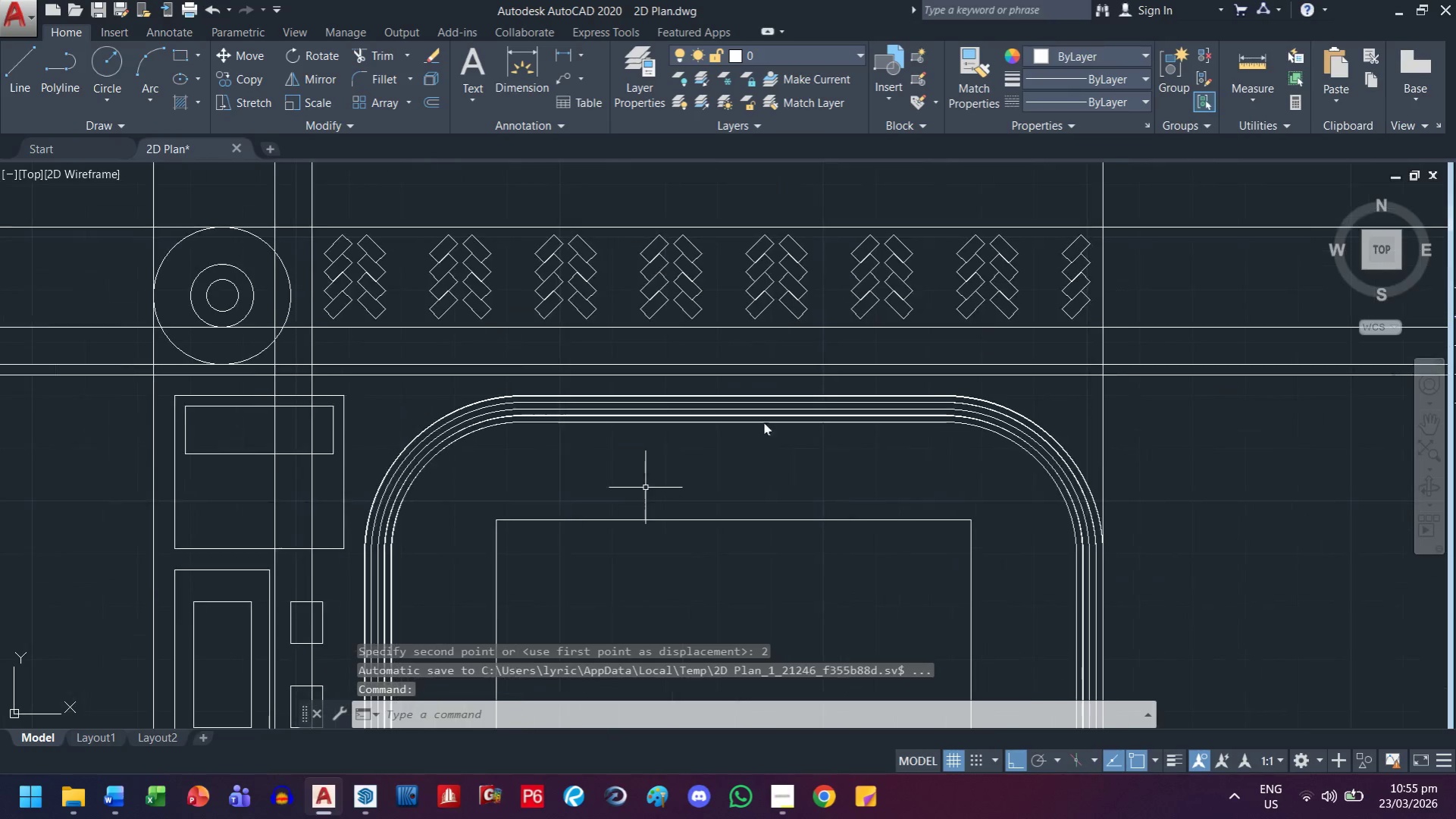 
left_click_drag(start_coordinate=[1132, 460], to_coordinate=[1101, 483])
 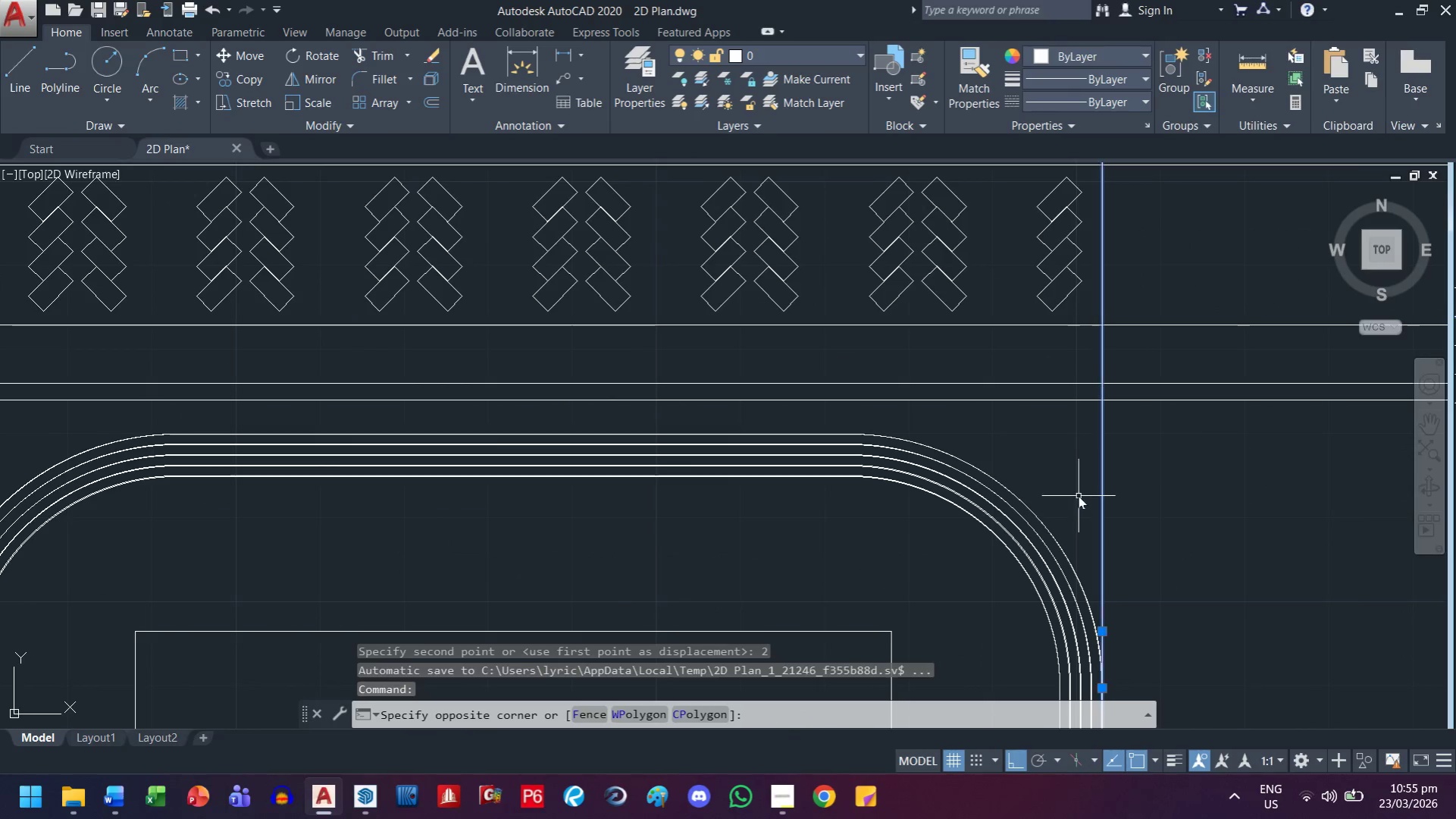 
left_click_drag(start_coordinate=[1078, 496], to_coordinate=[1091, 491])
 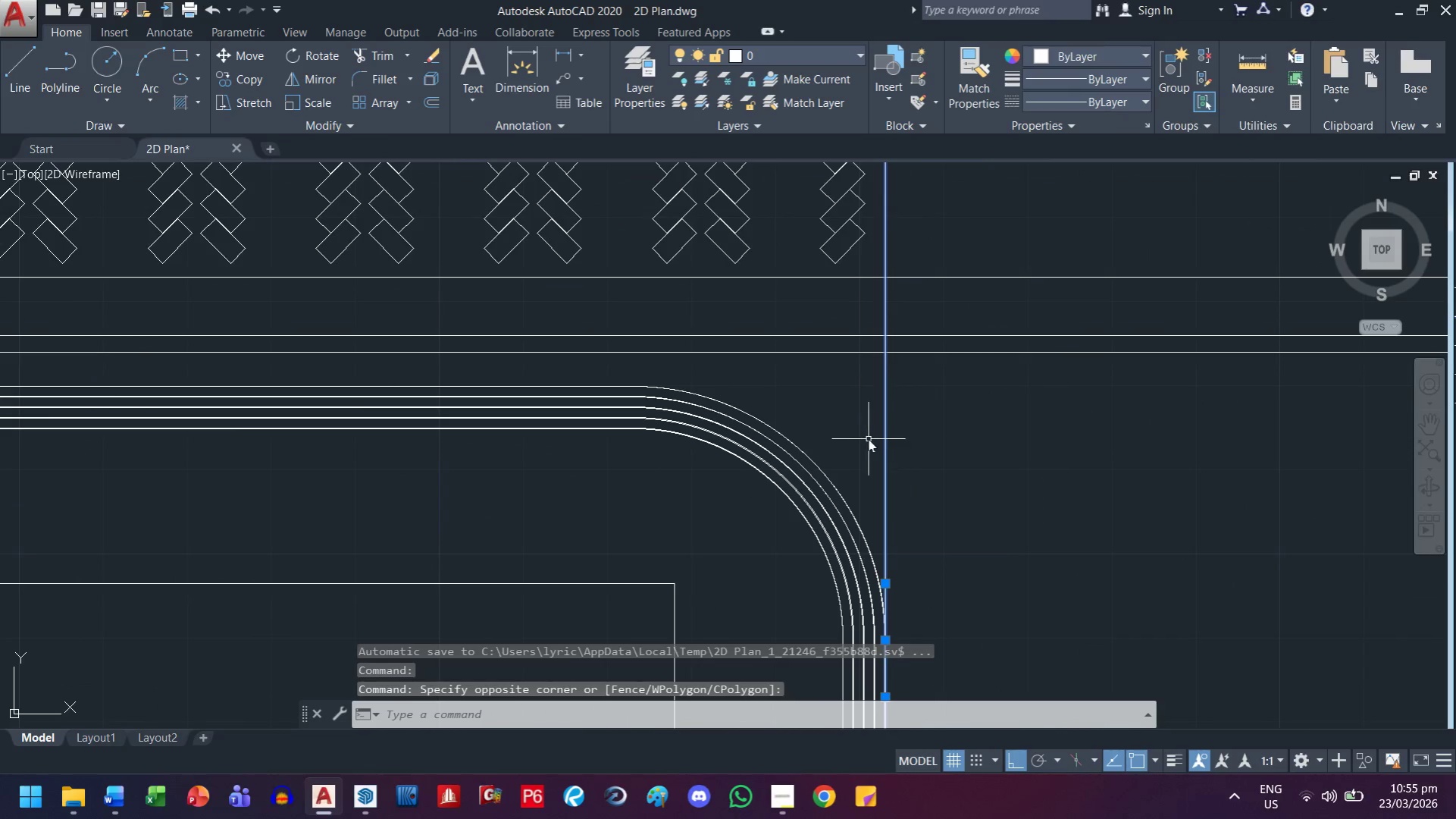 
scroll: coordinate [1100, 331], scroll_direction: up, amount: 1.0
 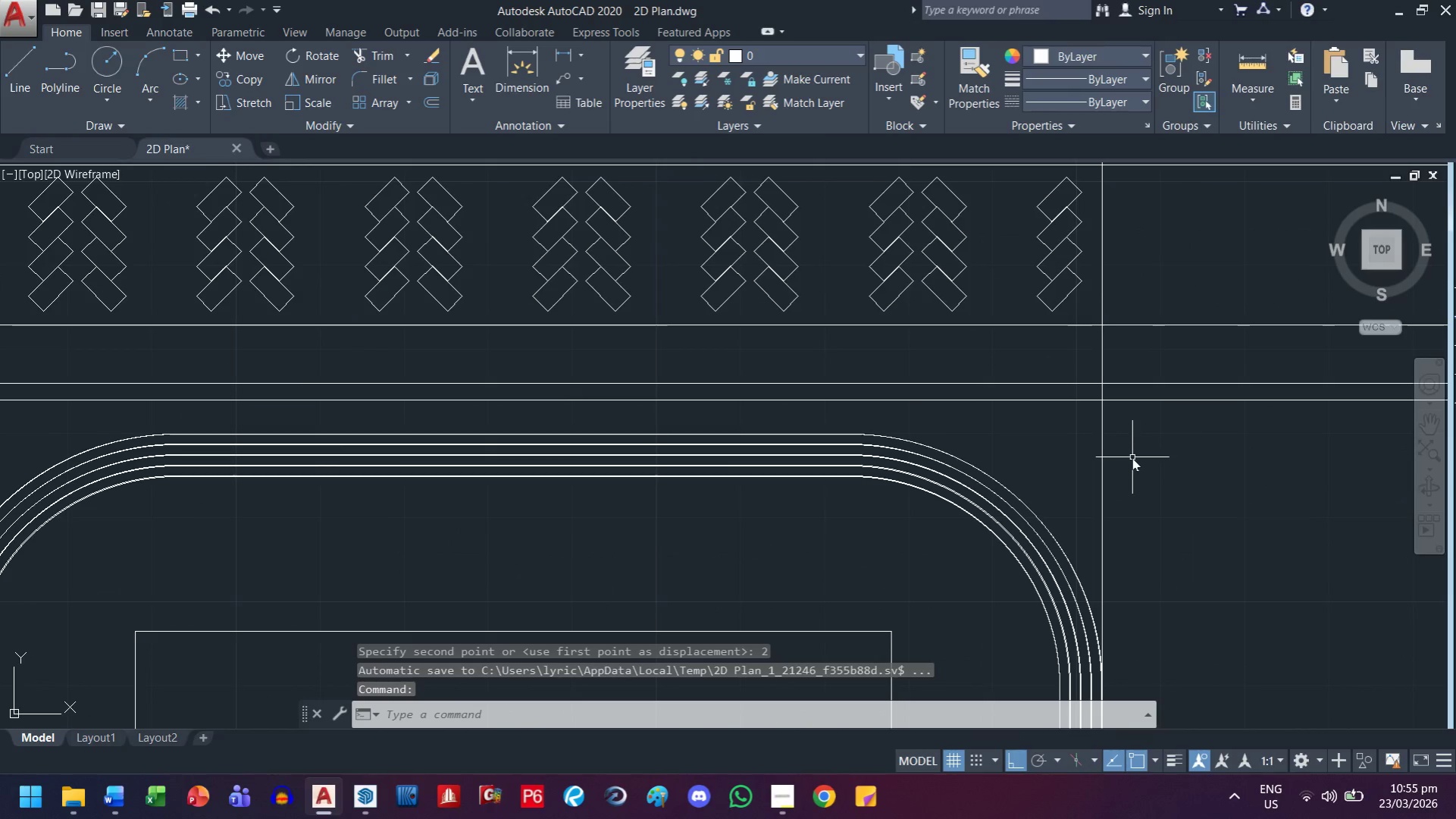 
key(M)
 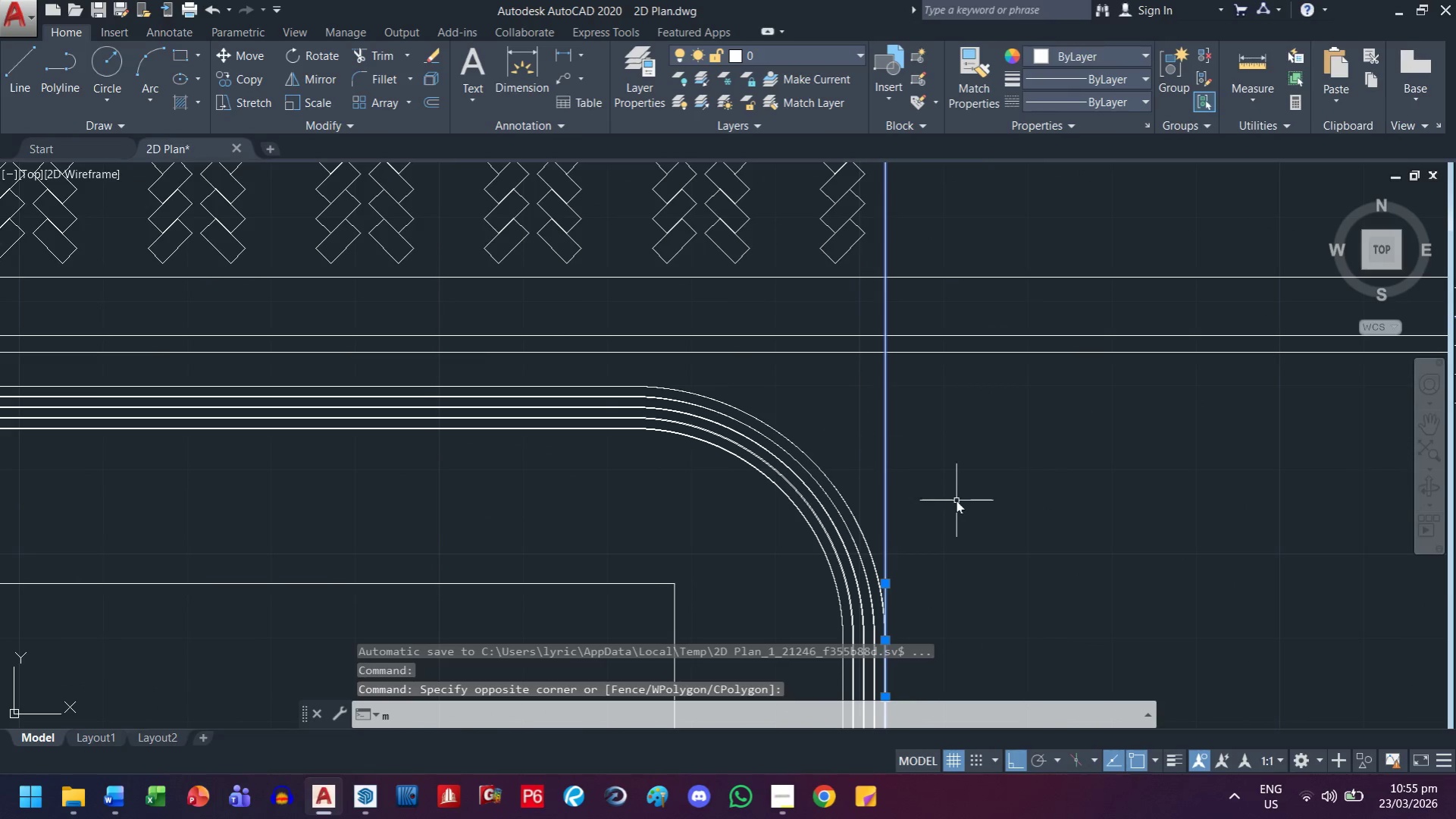 
key(Space)
 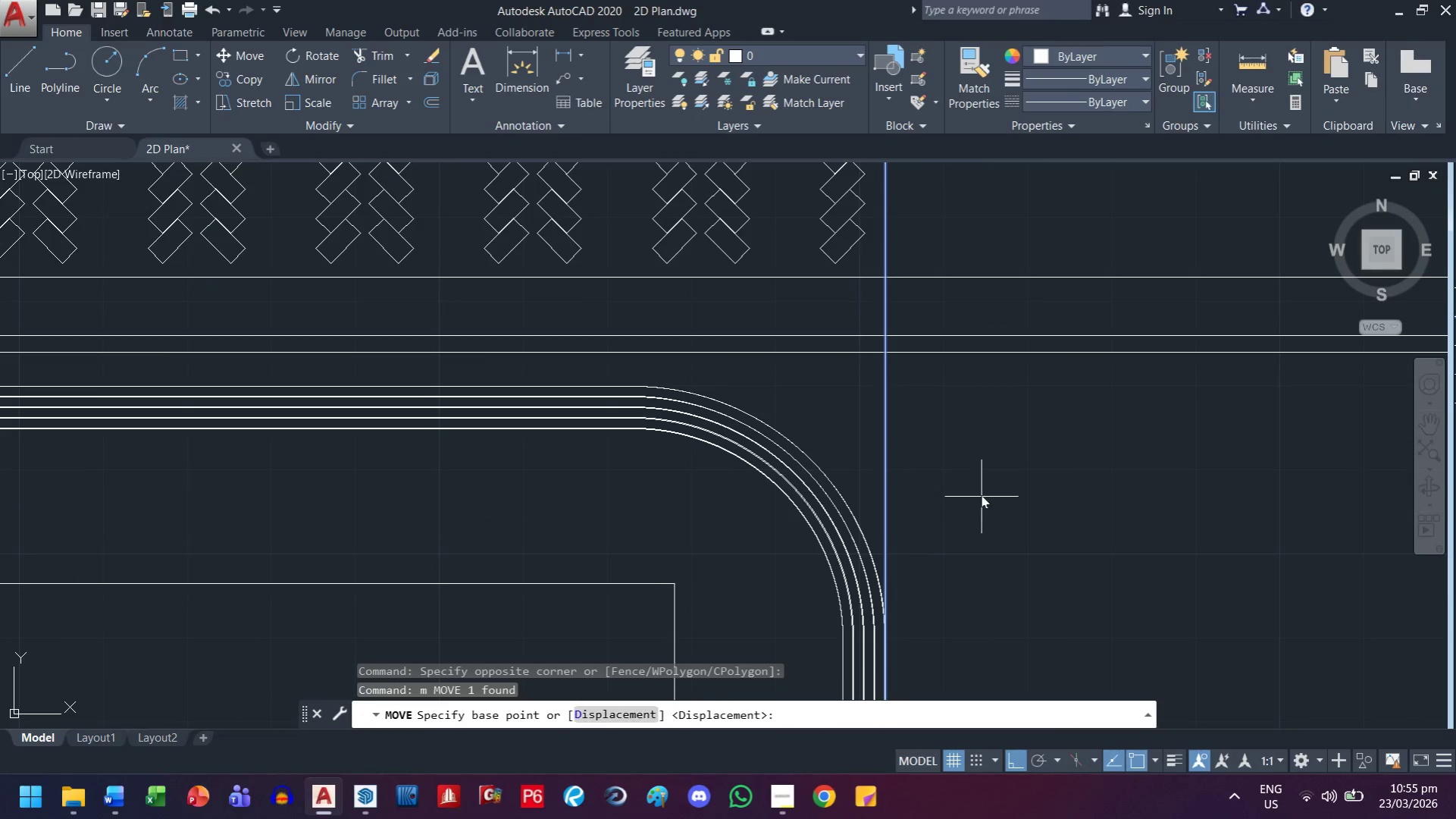 
left_click([980, 495])
 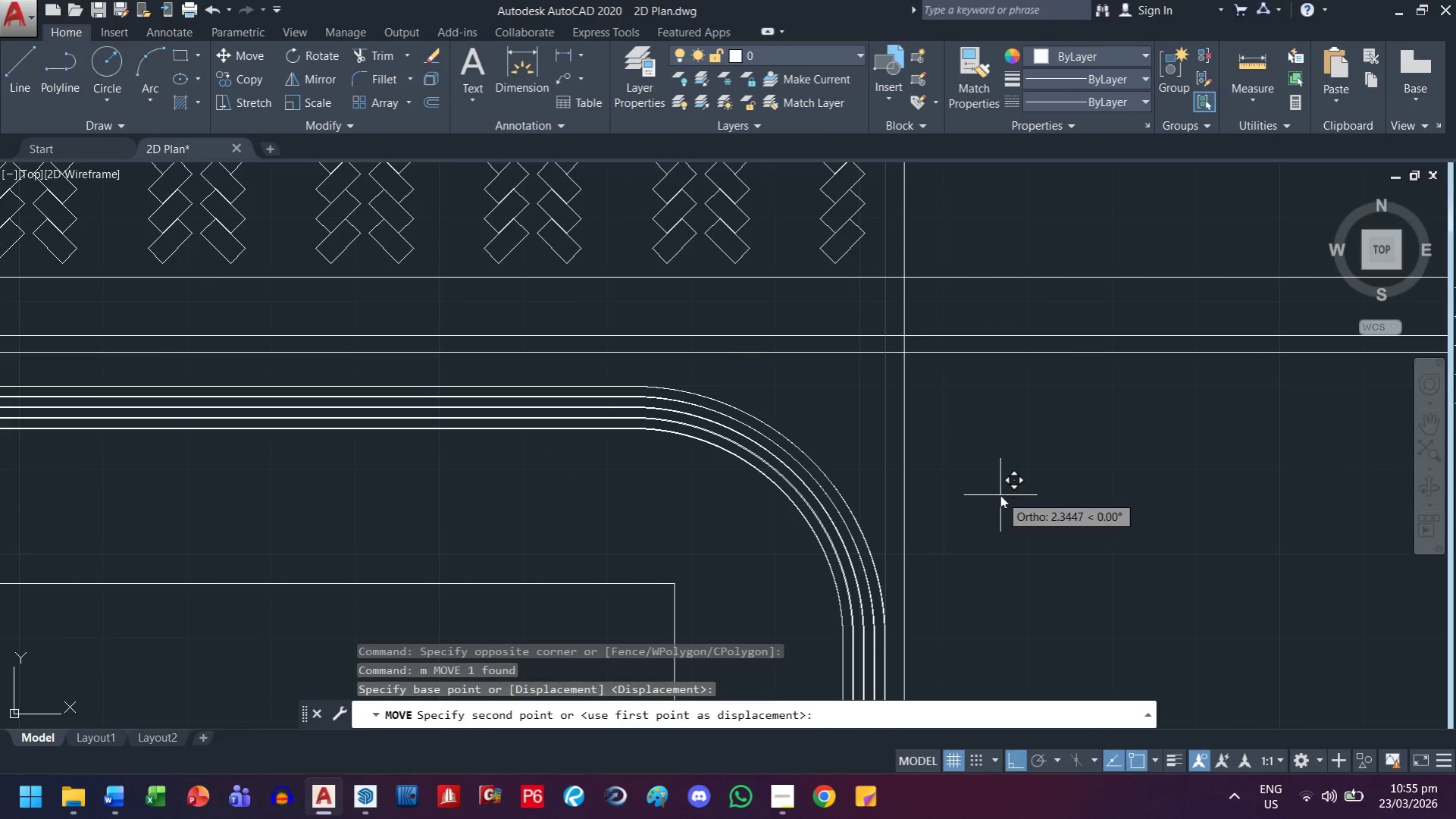 
key(4)
 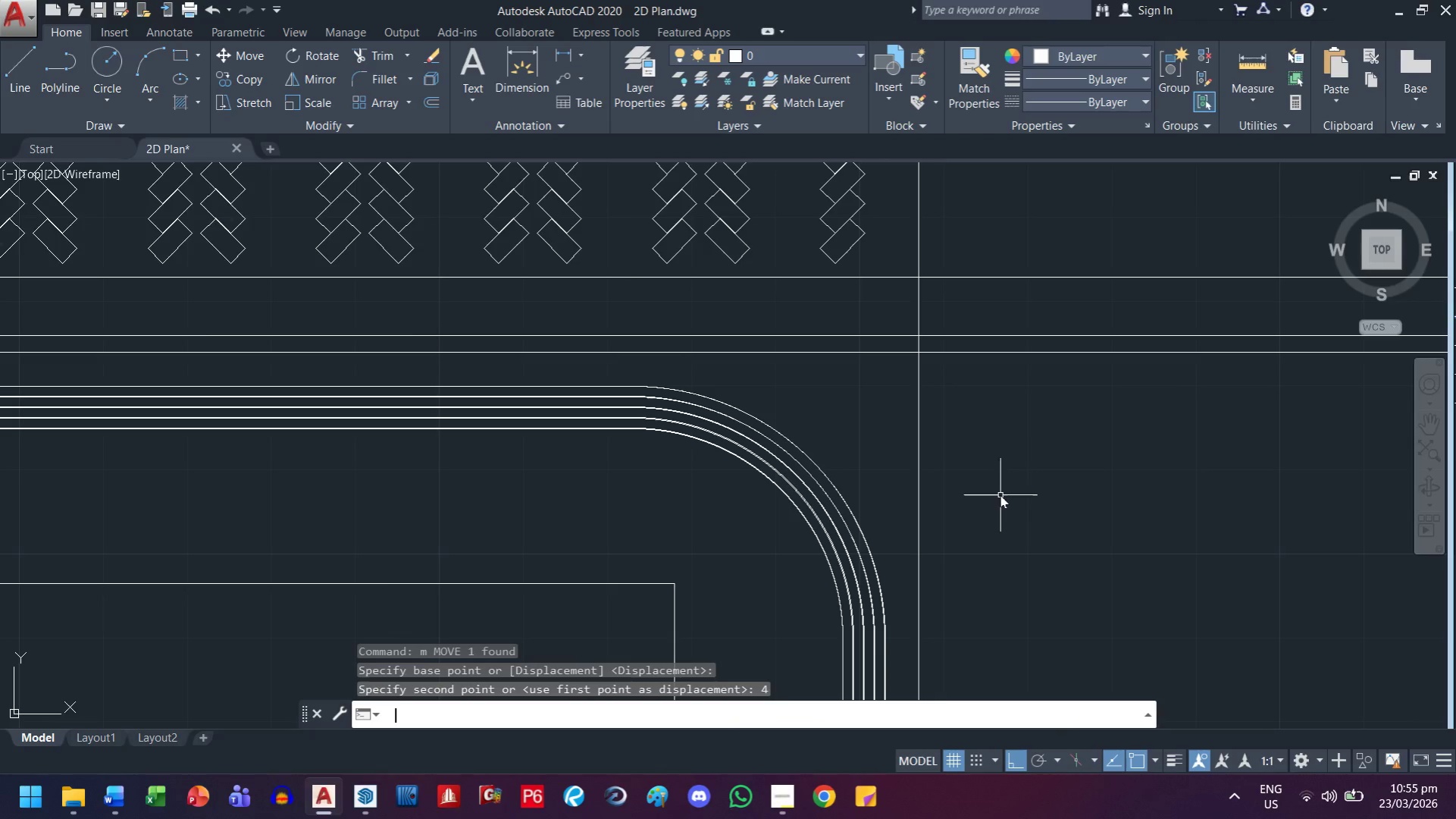 
key(Space)
 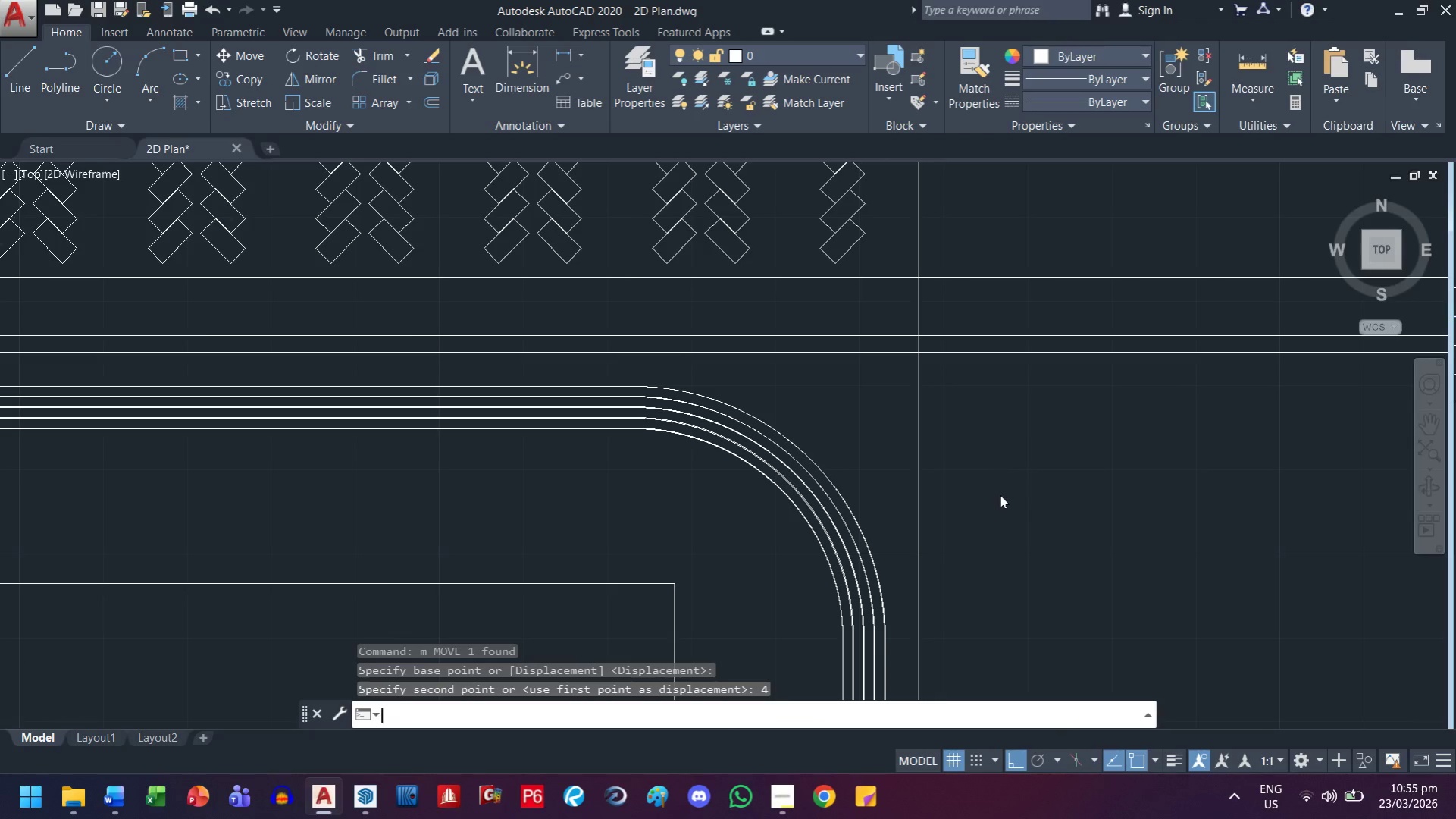 
scroll: coordinate [999, 498], scroll_direction: down, amount: 3.0
 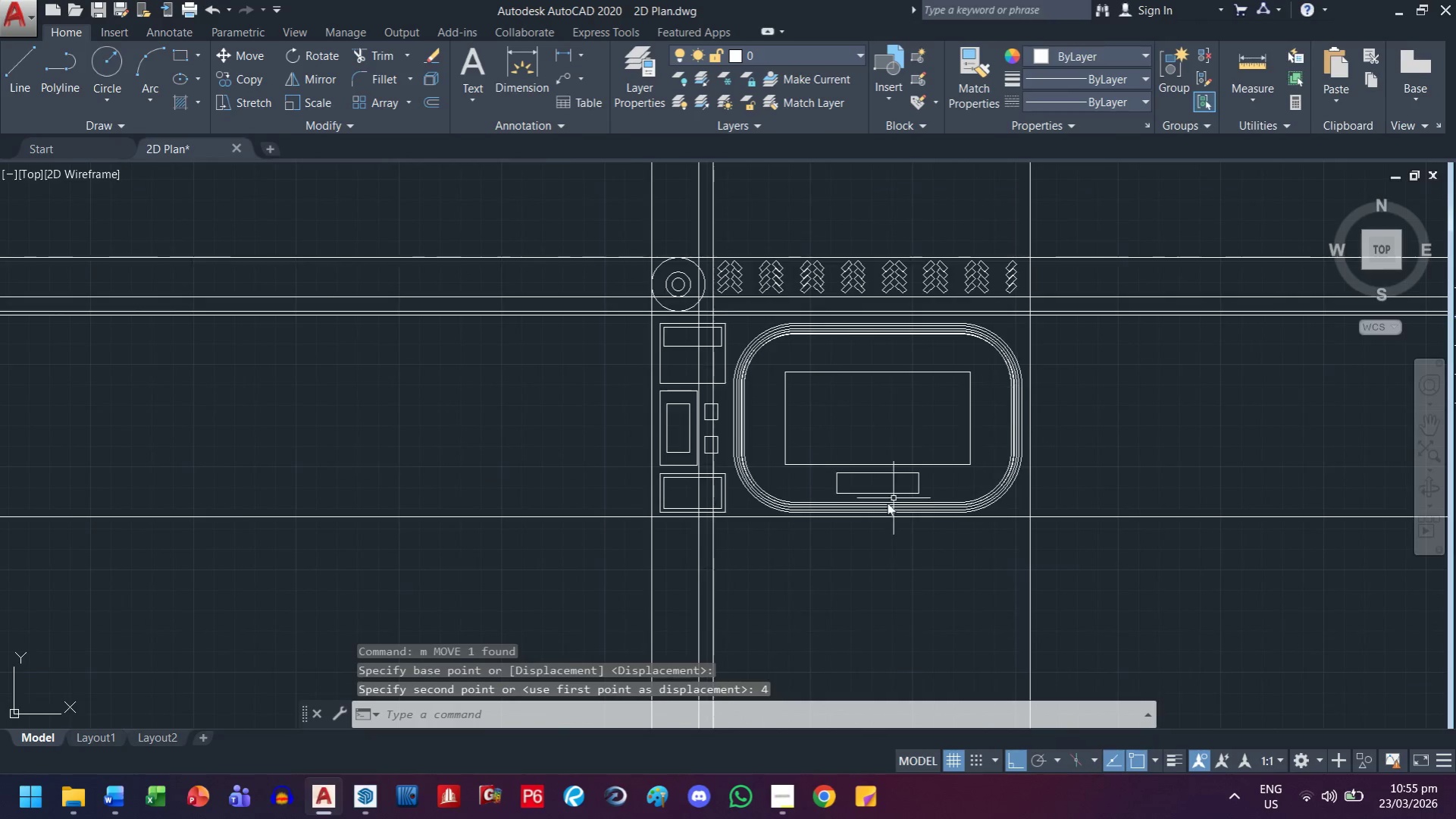 
left_click_drag(start_coordinate=[568, 521], to_coordinate=[556, 526])
 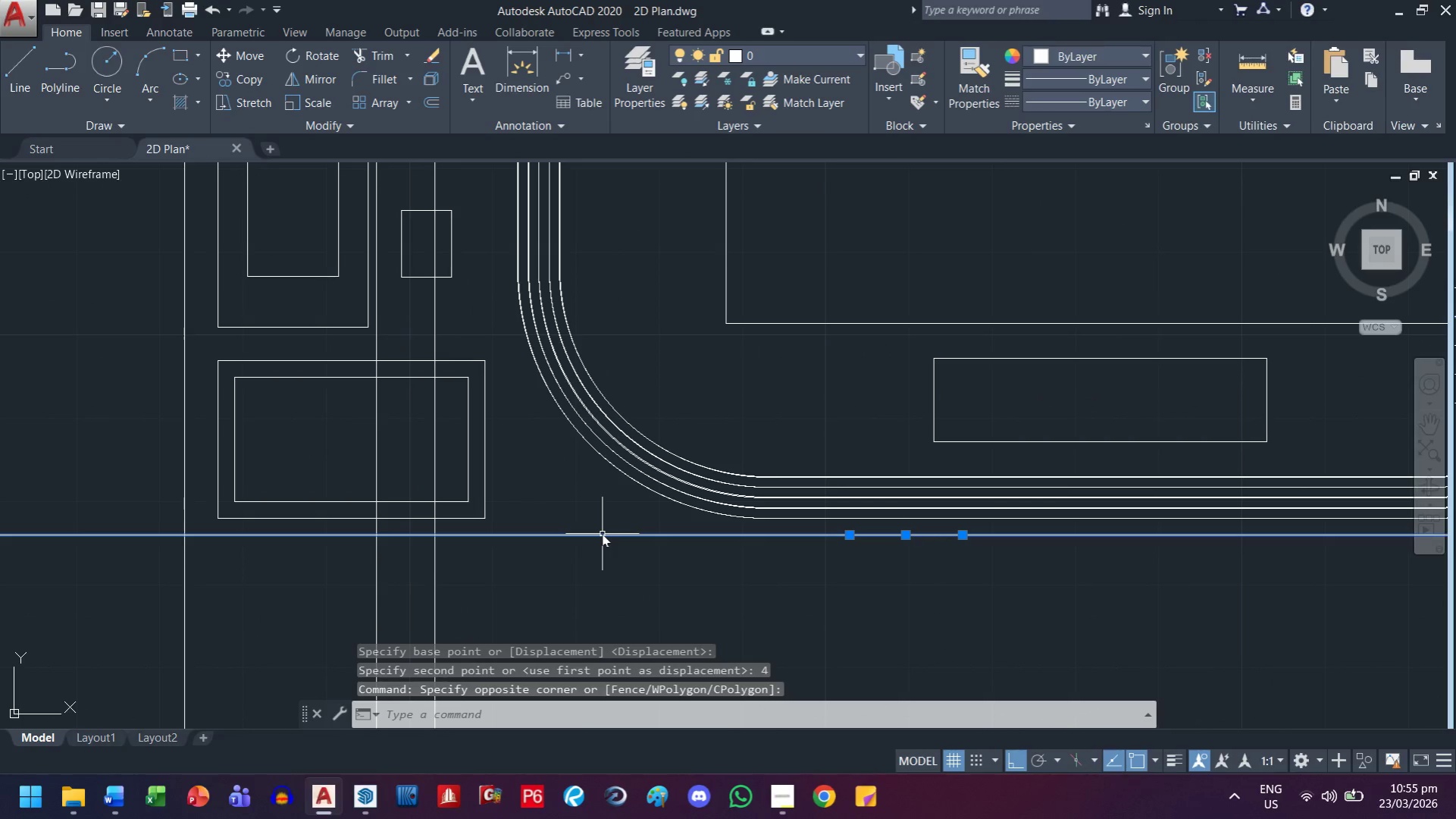 
scroll: coordinate [560, 524], scroll_direction: up, amount: 3.0
 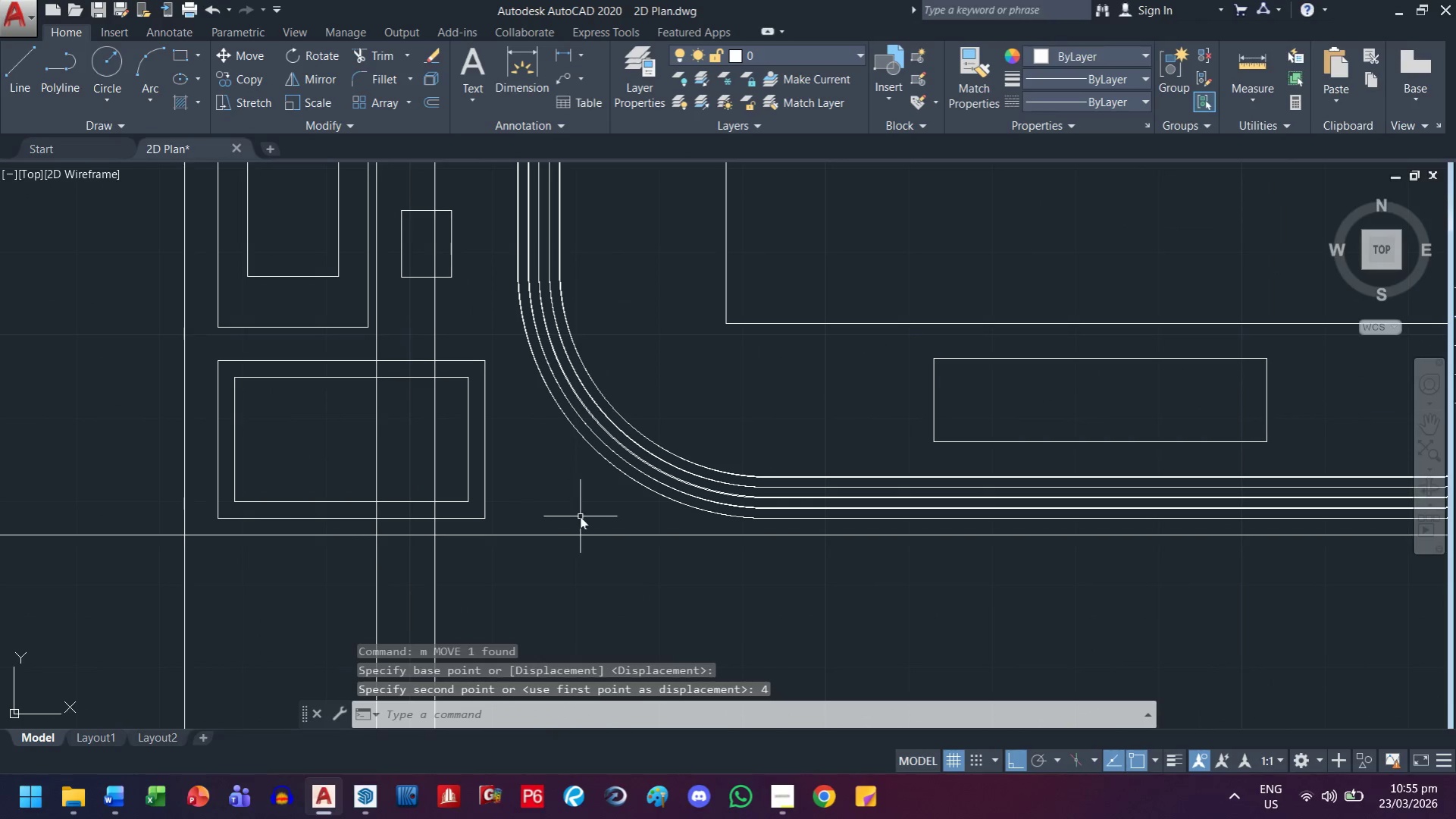 
key(M)
 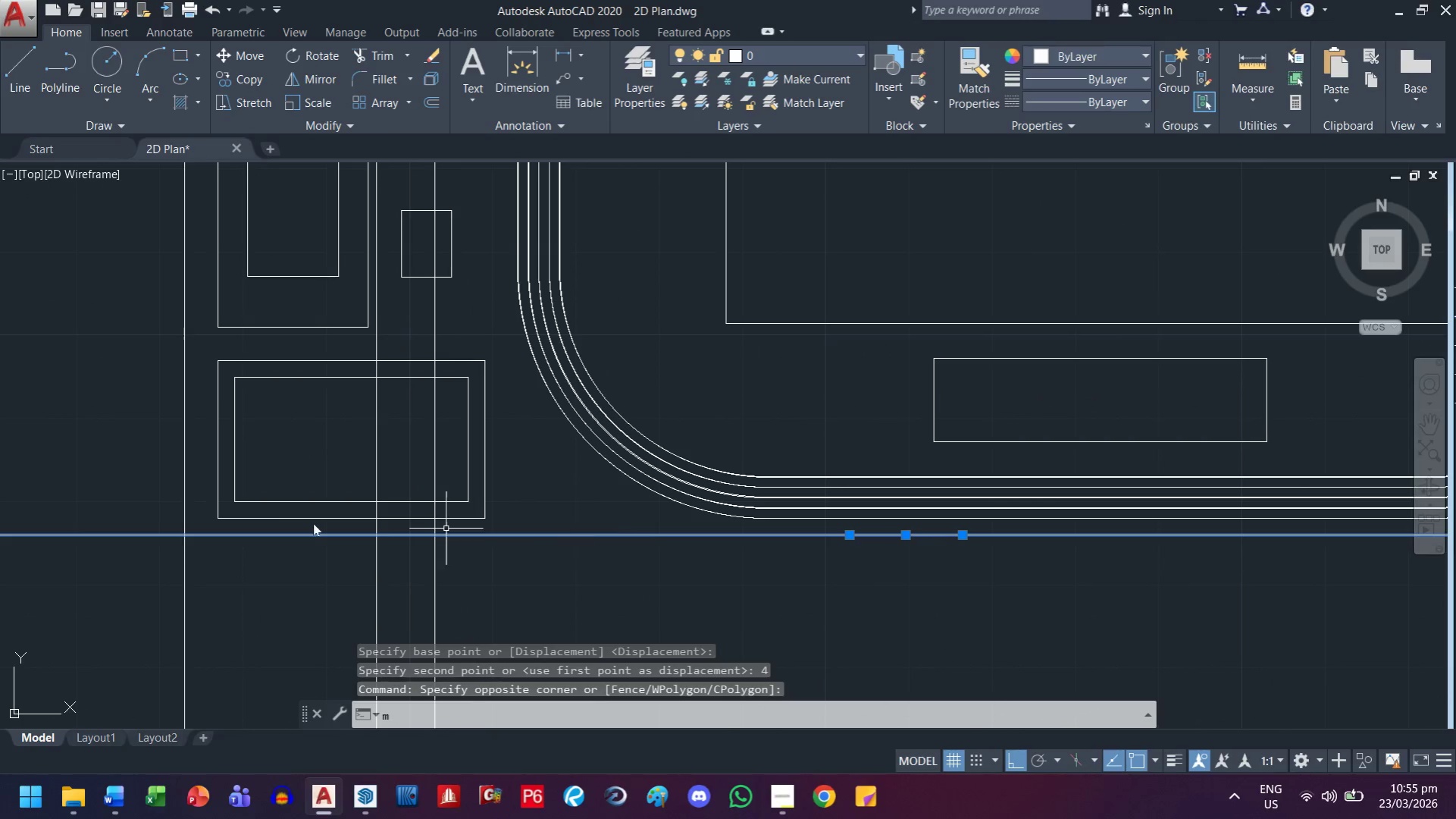 
key(Space)
 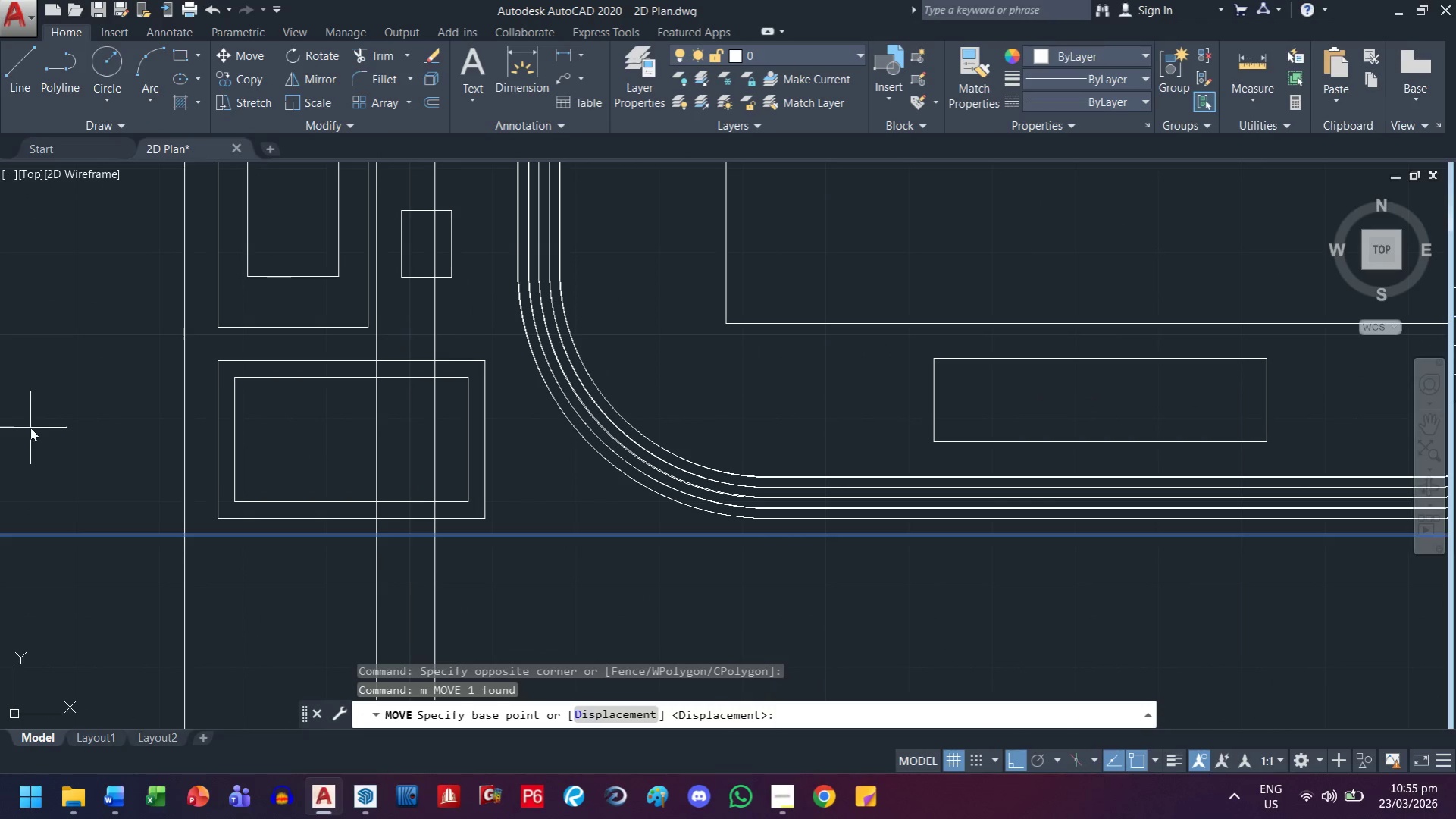 
left_click([30, 427])
 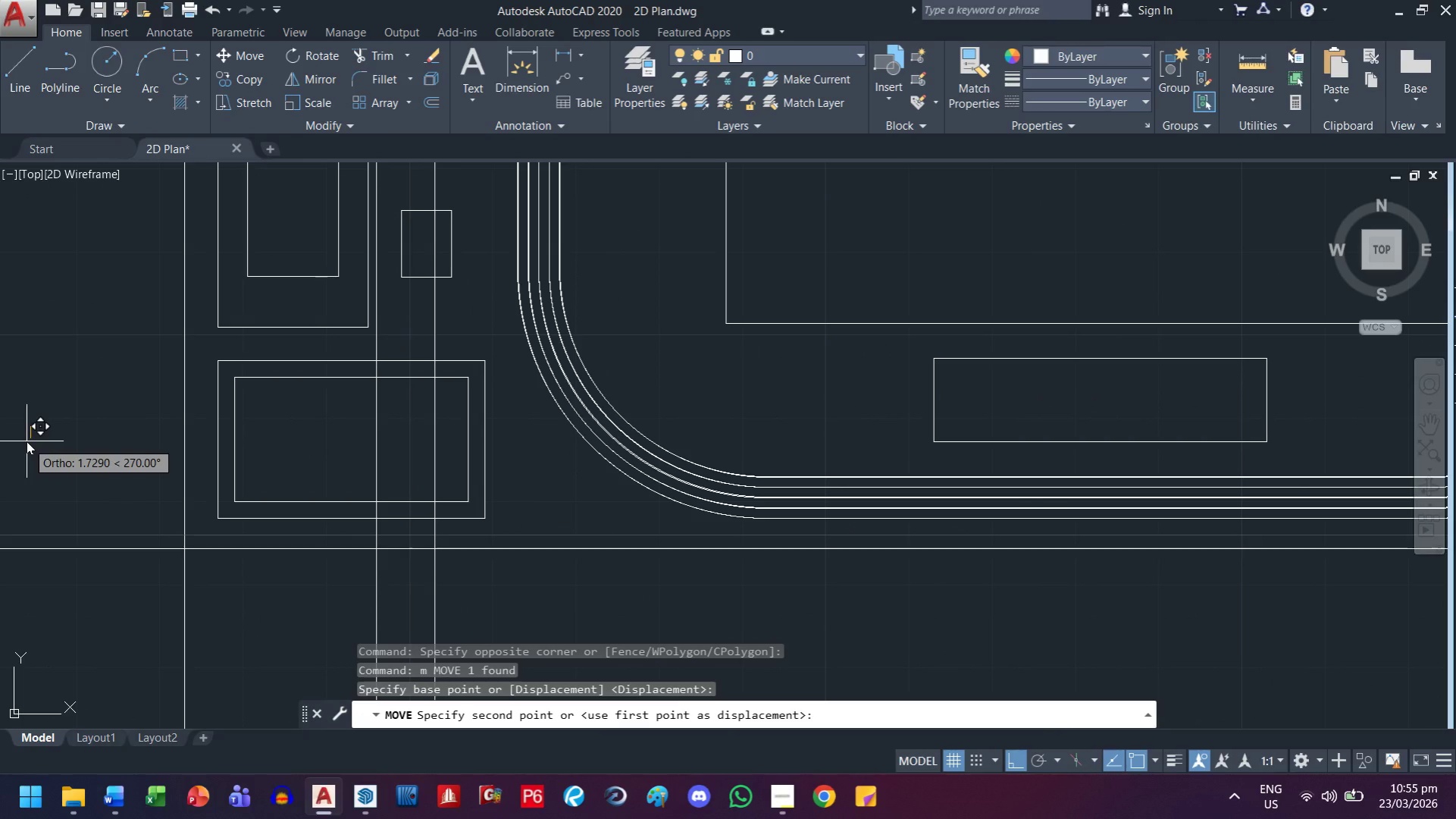 
key(2)
 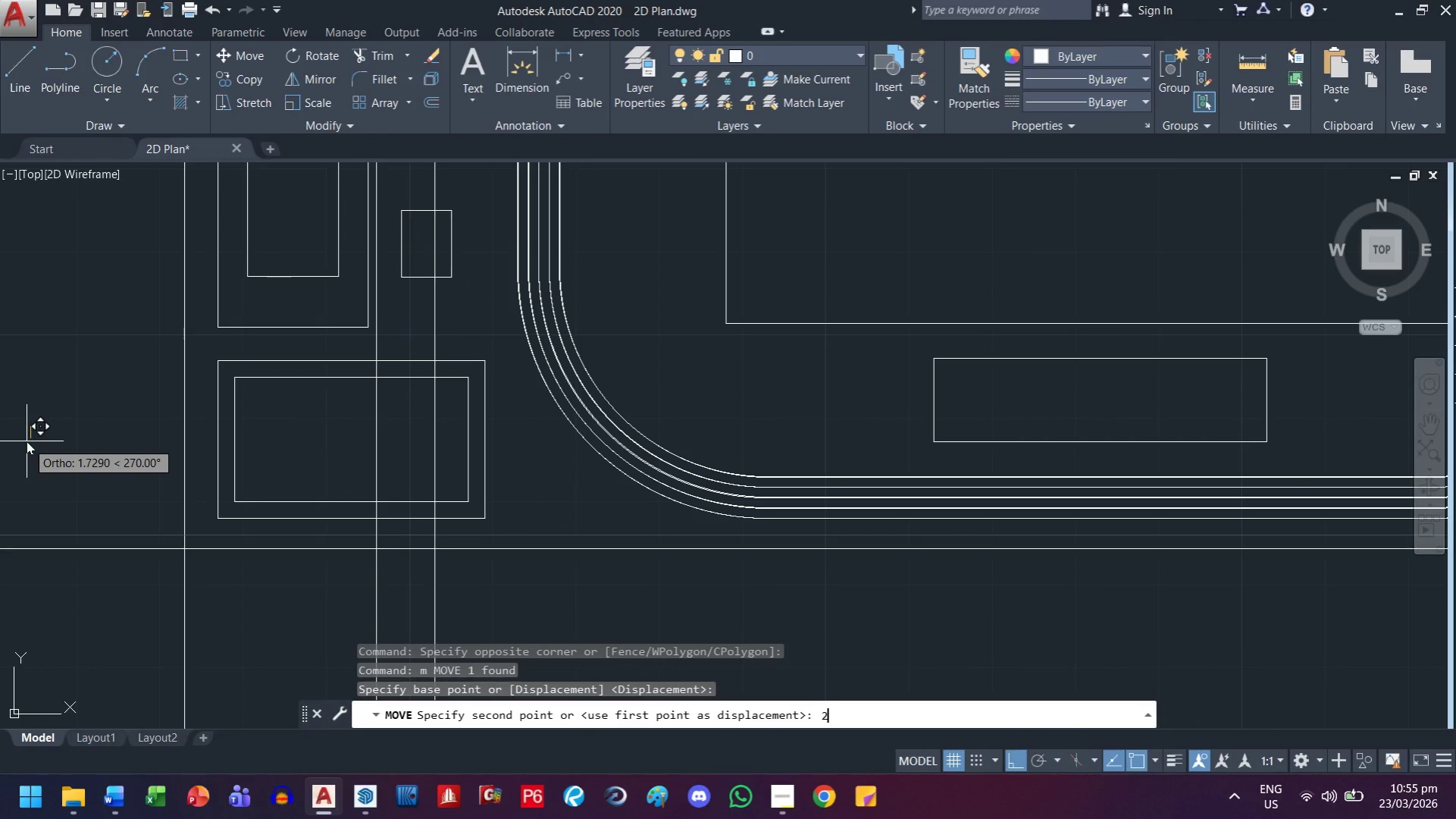 
key(Space)
 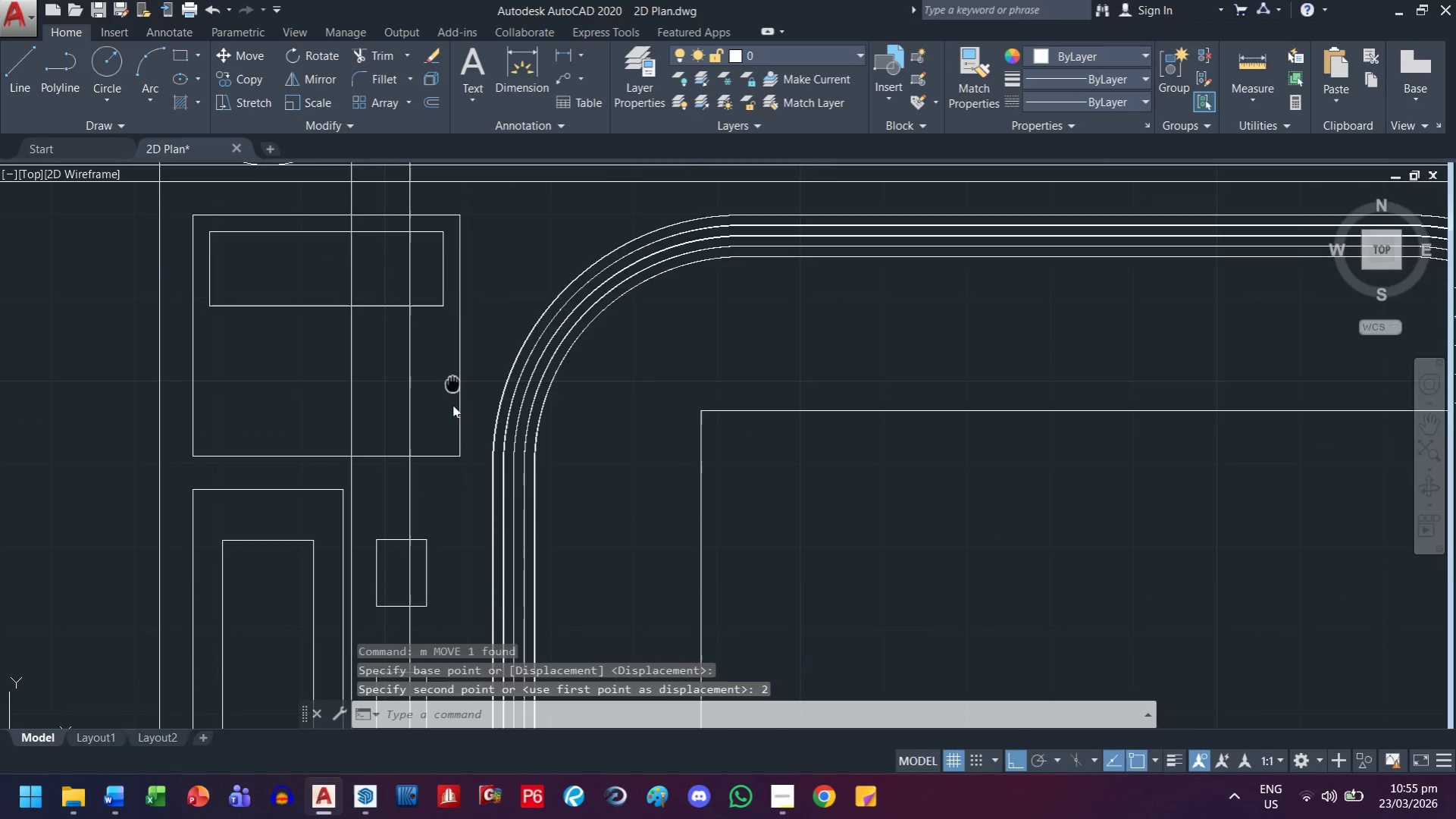 
scroll: coordinate [365, 335], scroll_direction: none, amount: 0.0
 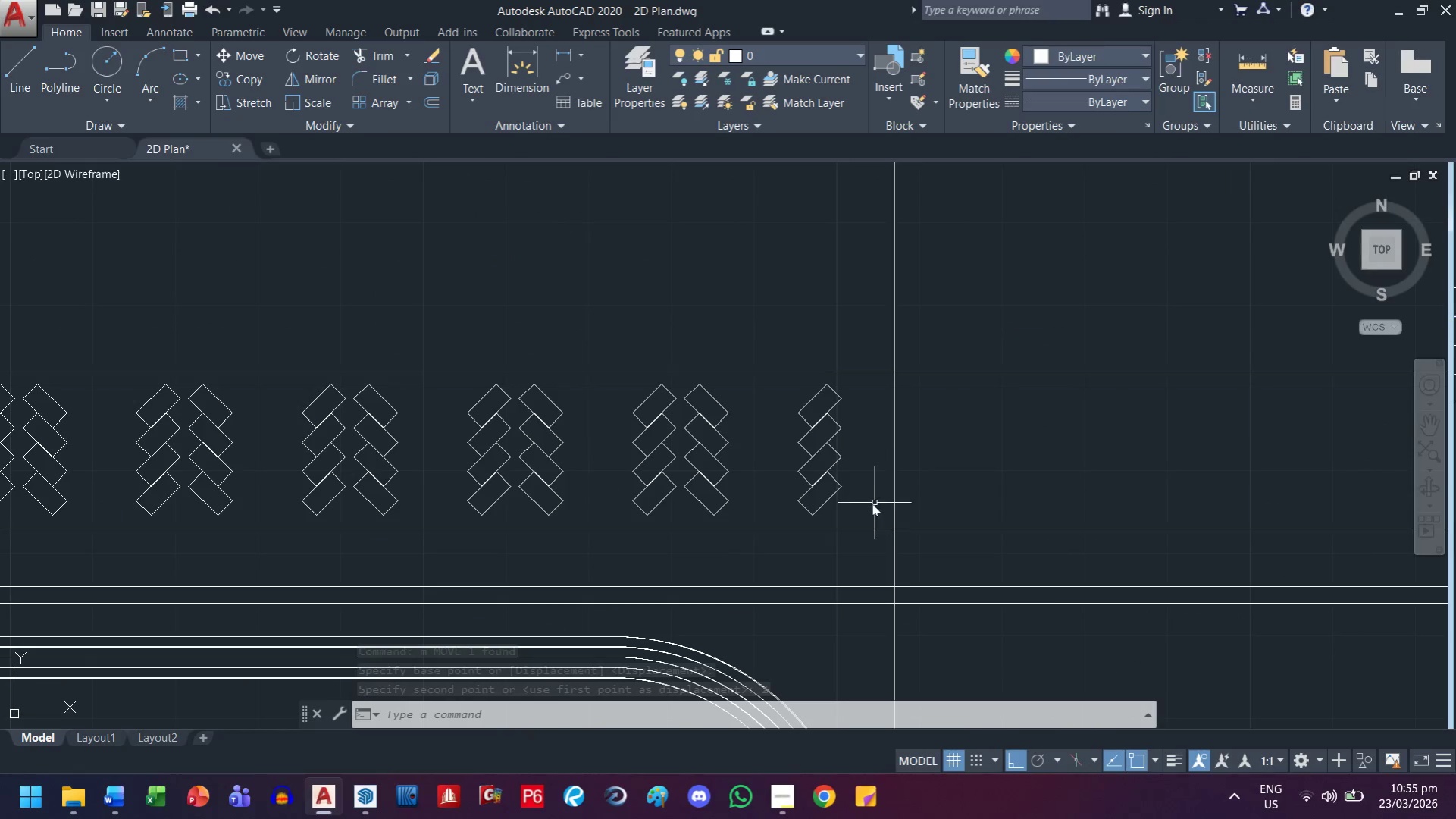 
left_click_drag(start_coordinate=[853, 509], to_coordinate=[849, 509])
 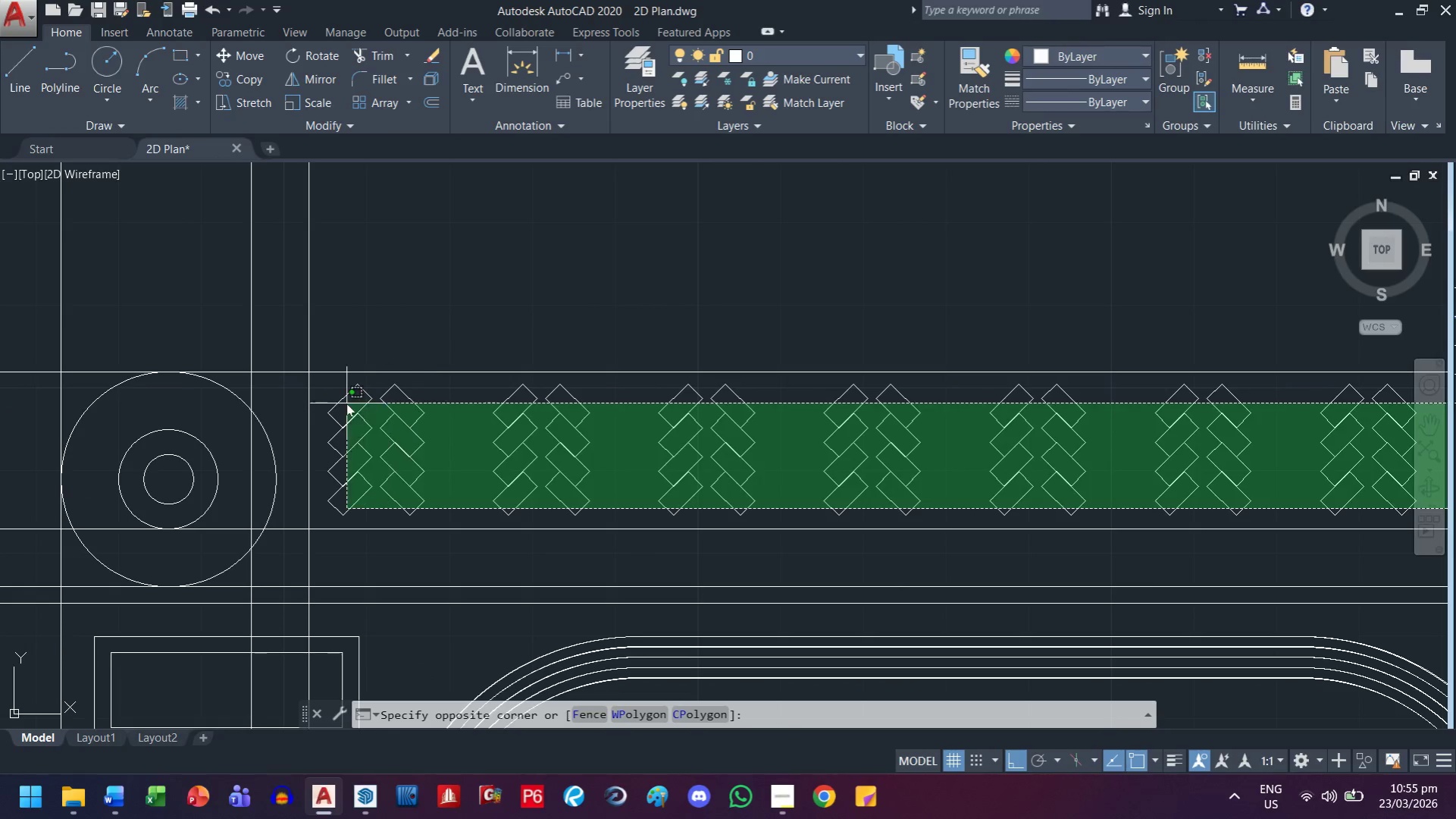 
left_click_drag(start_coordinate=[346, 395], to_coordinate=[343, 395])
 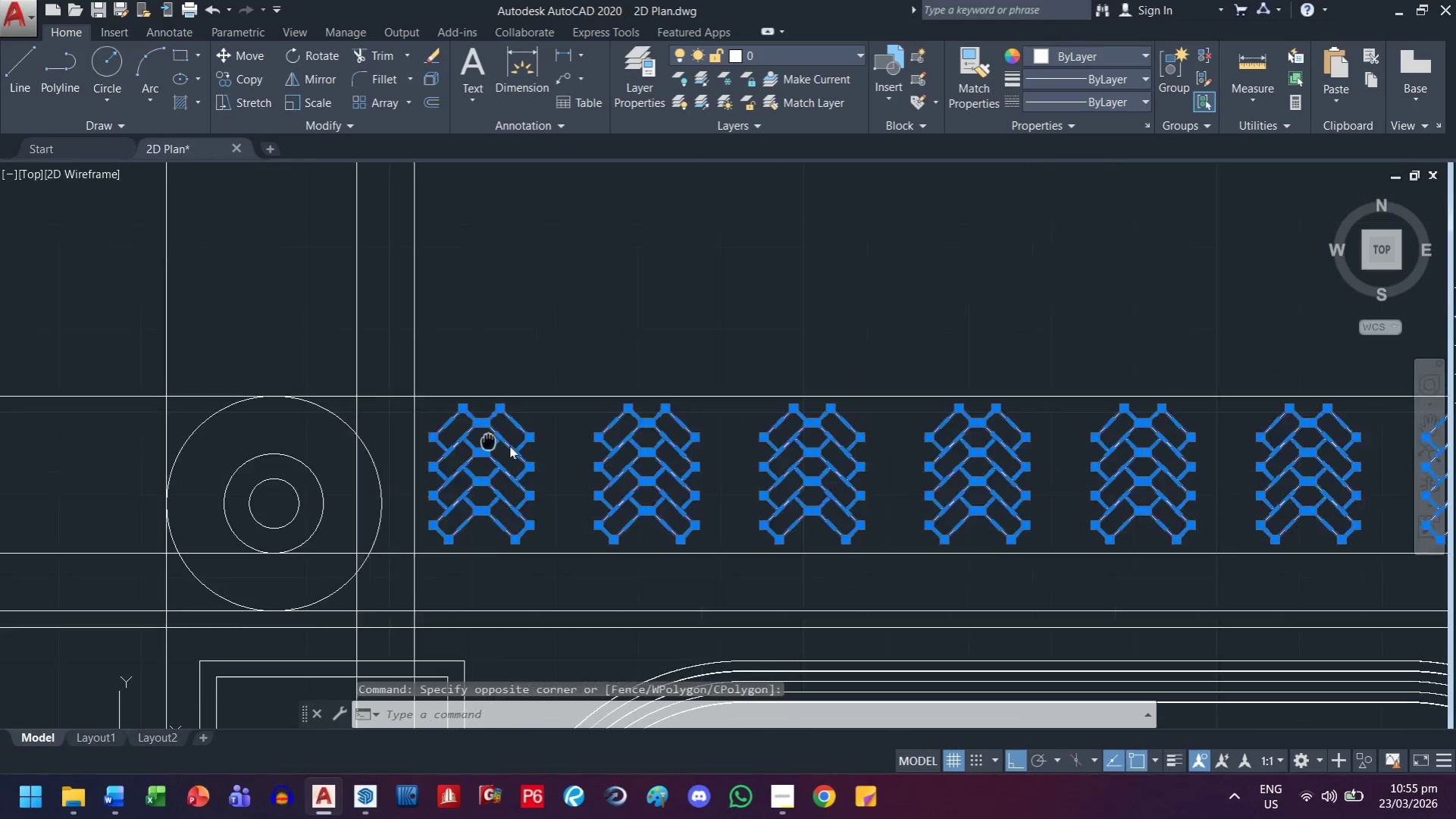 
key(M)
 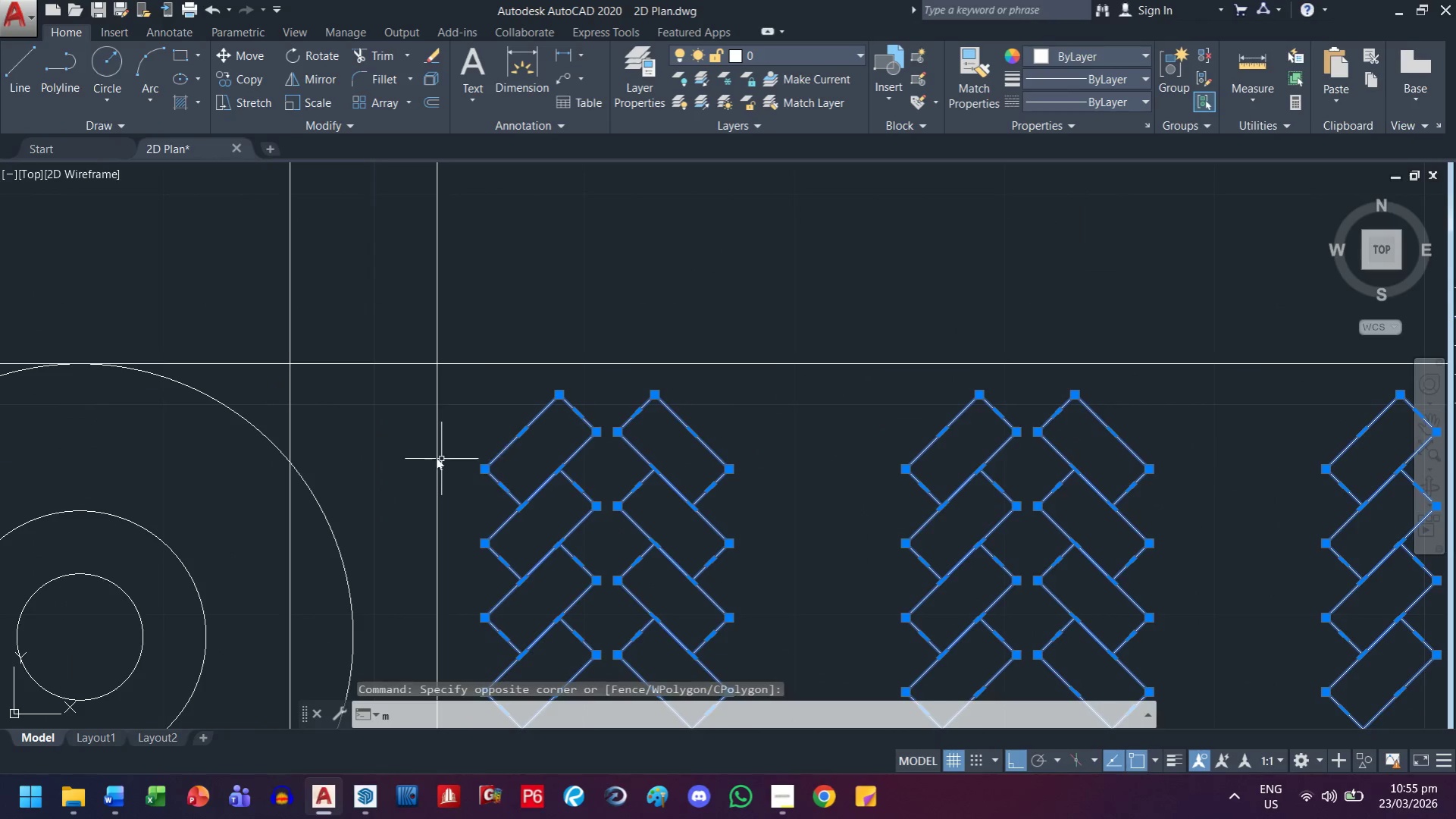 
key(Space)
 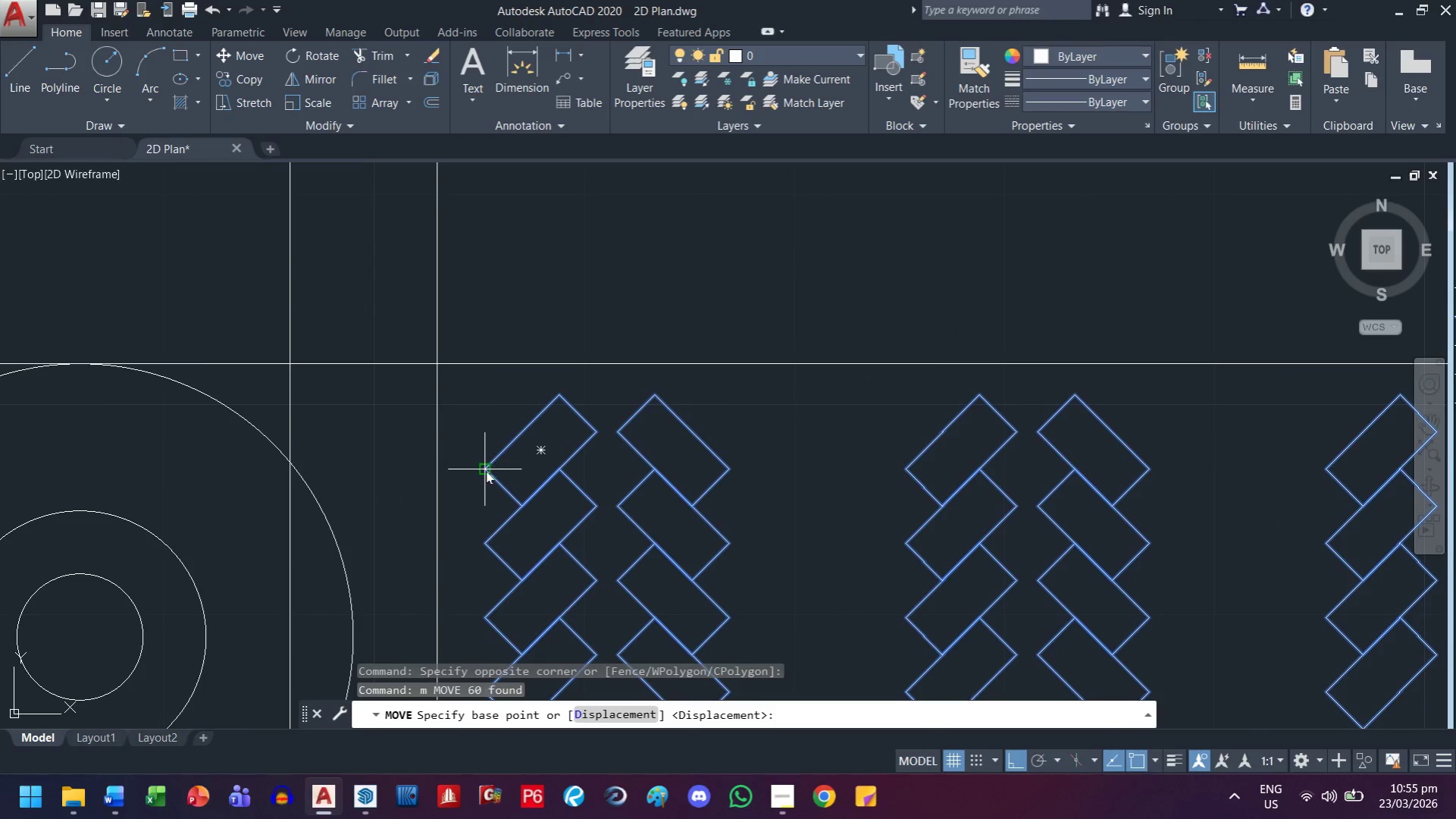 
scroll: coordinate [518, 457], scroll_direction: up, amount: 2.0
 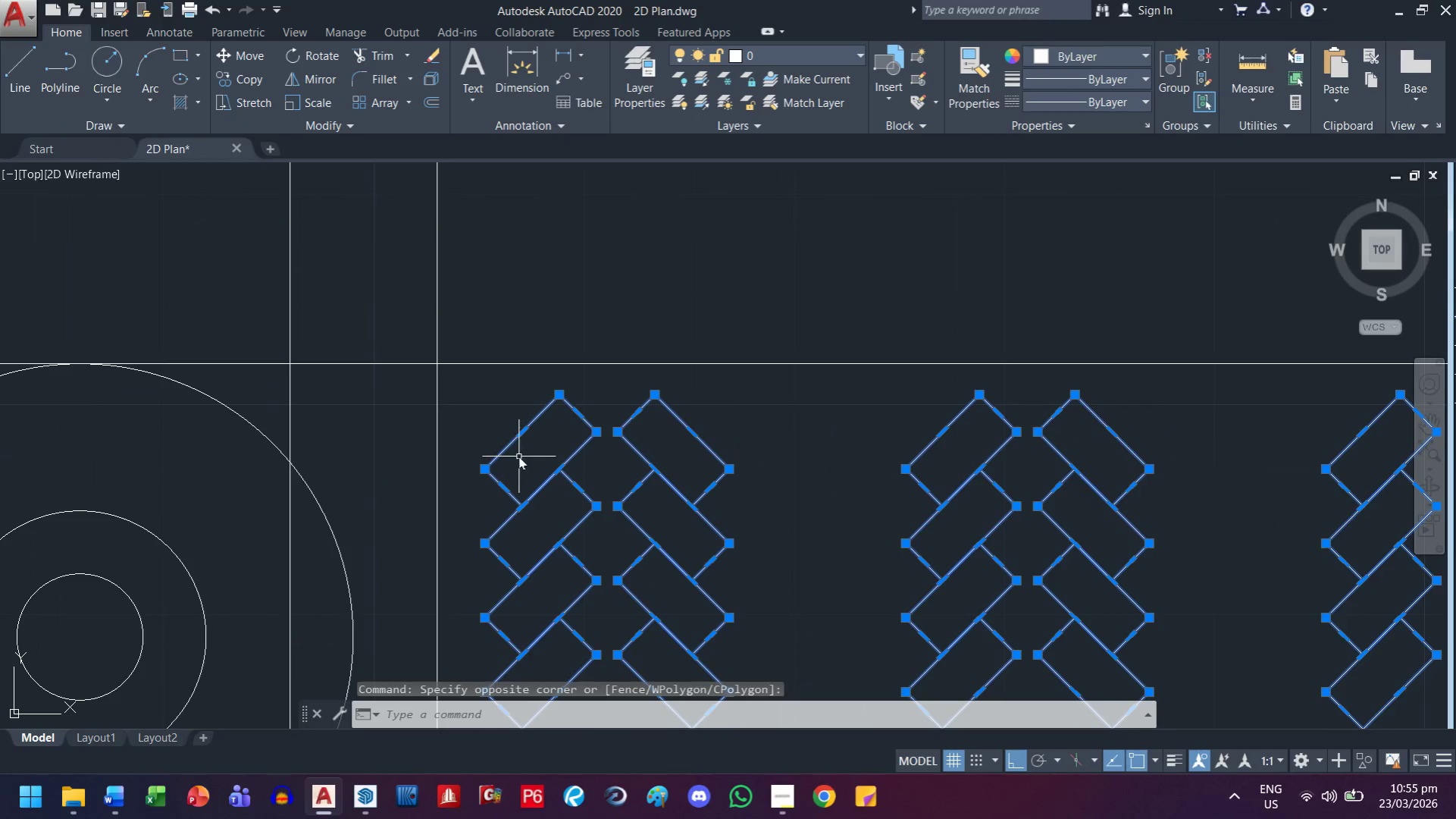 
left_click_drag(start_coordinate=[486, 471], to_coordinate=[479, 471])
 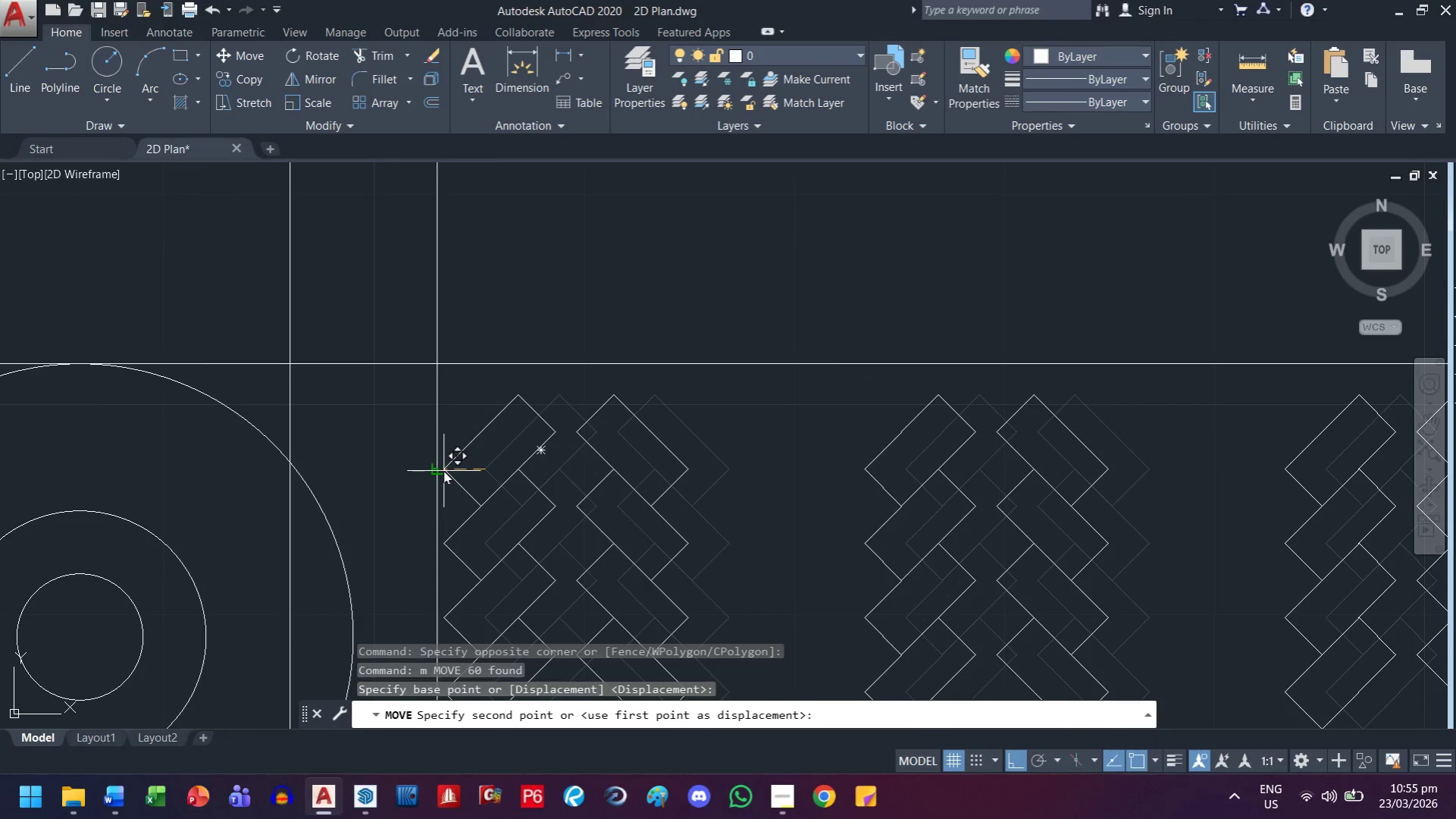 
left_click([443, 471])
 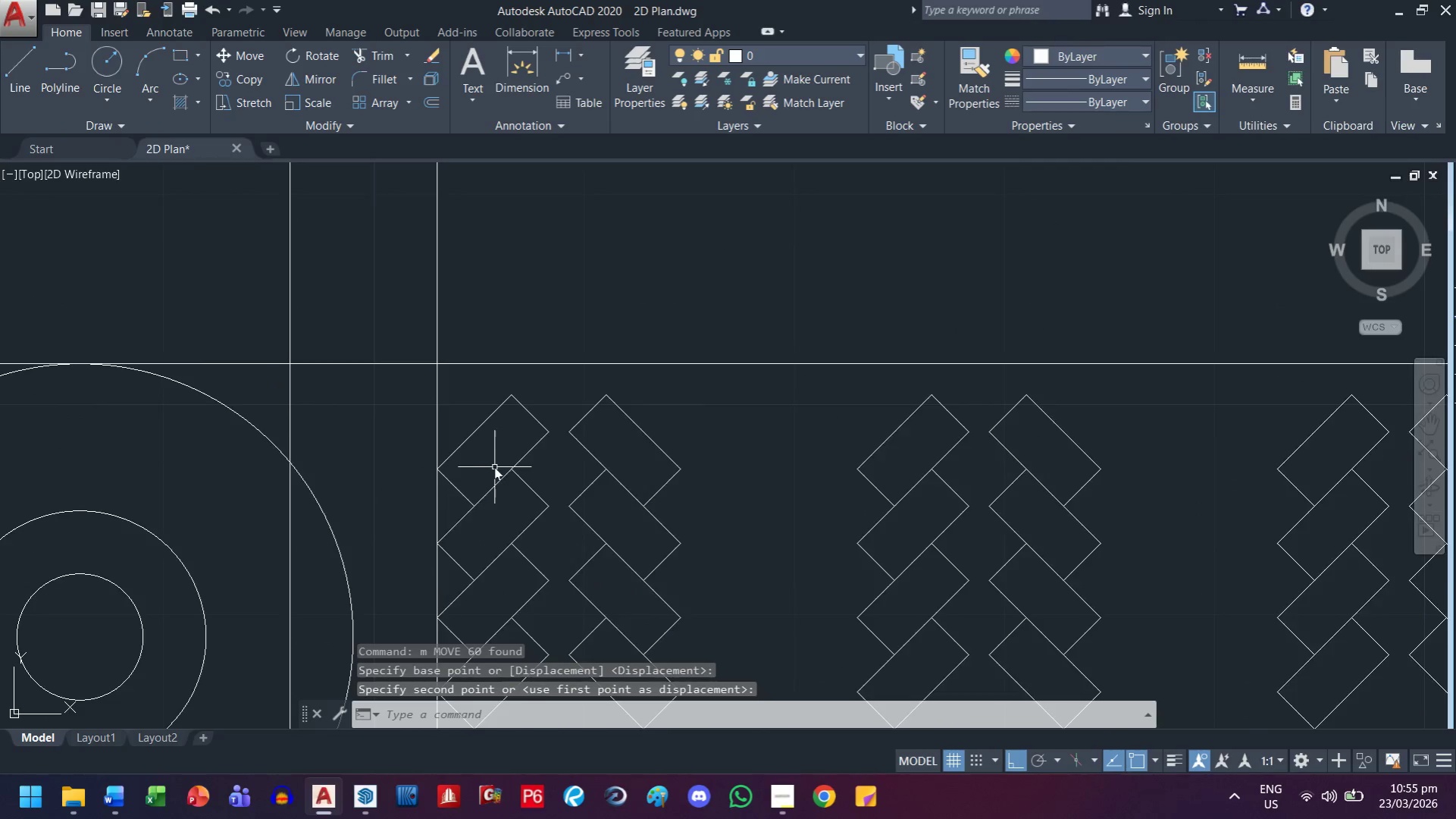 
scroll: coordinate [494, 467], scroll_direction: down, amount: 3.0
 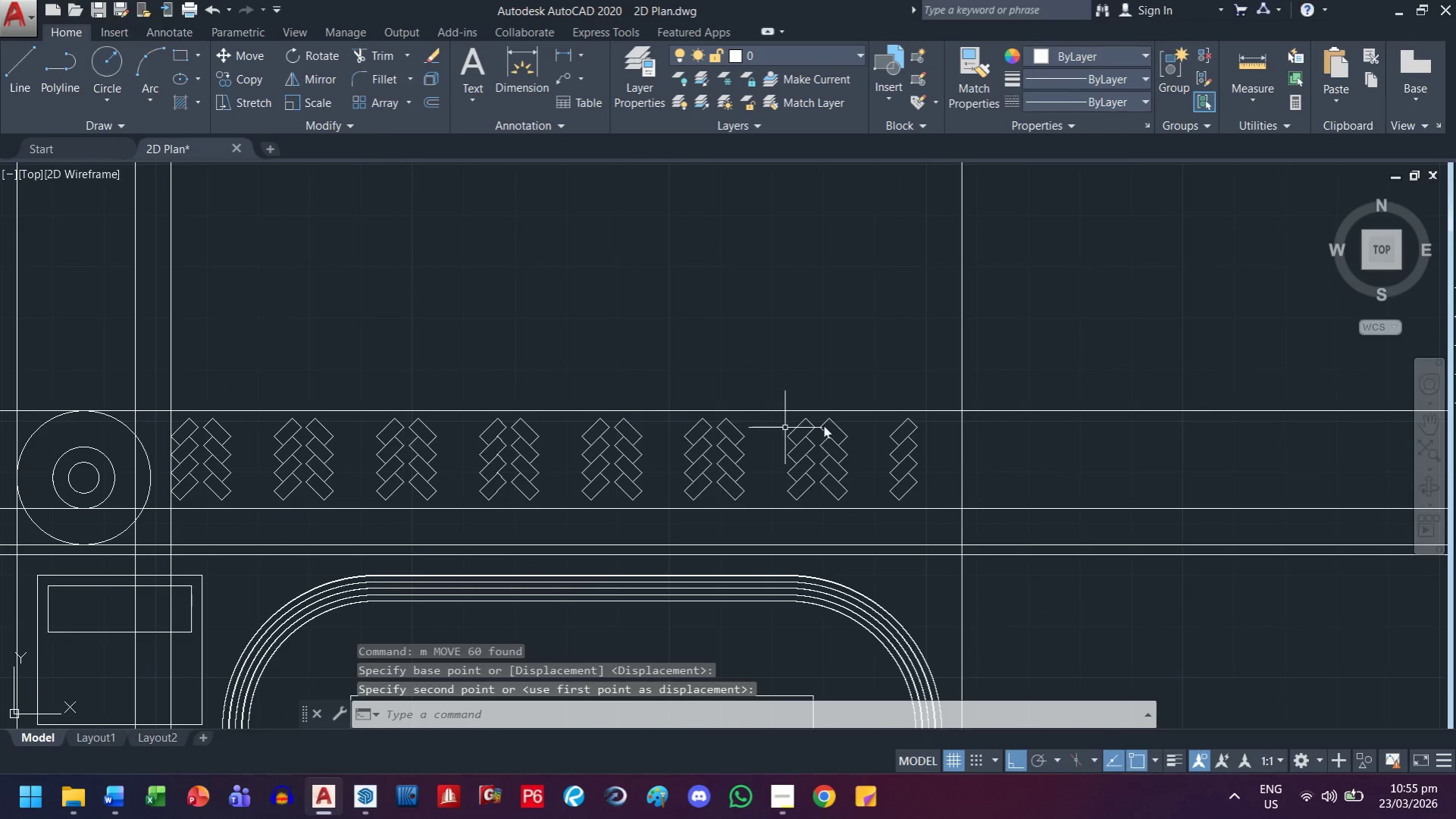 
scroll: coordinate [890, 458], scroll_direction: up, amount: 2.0
 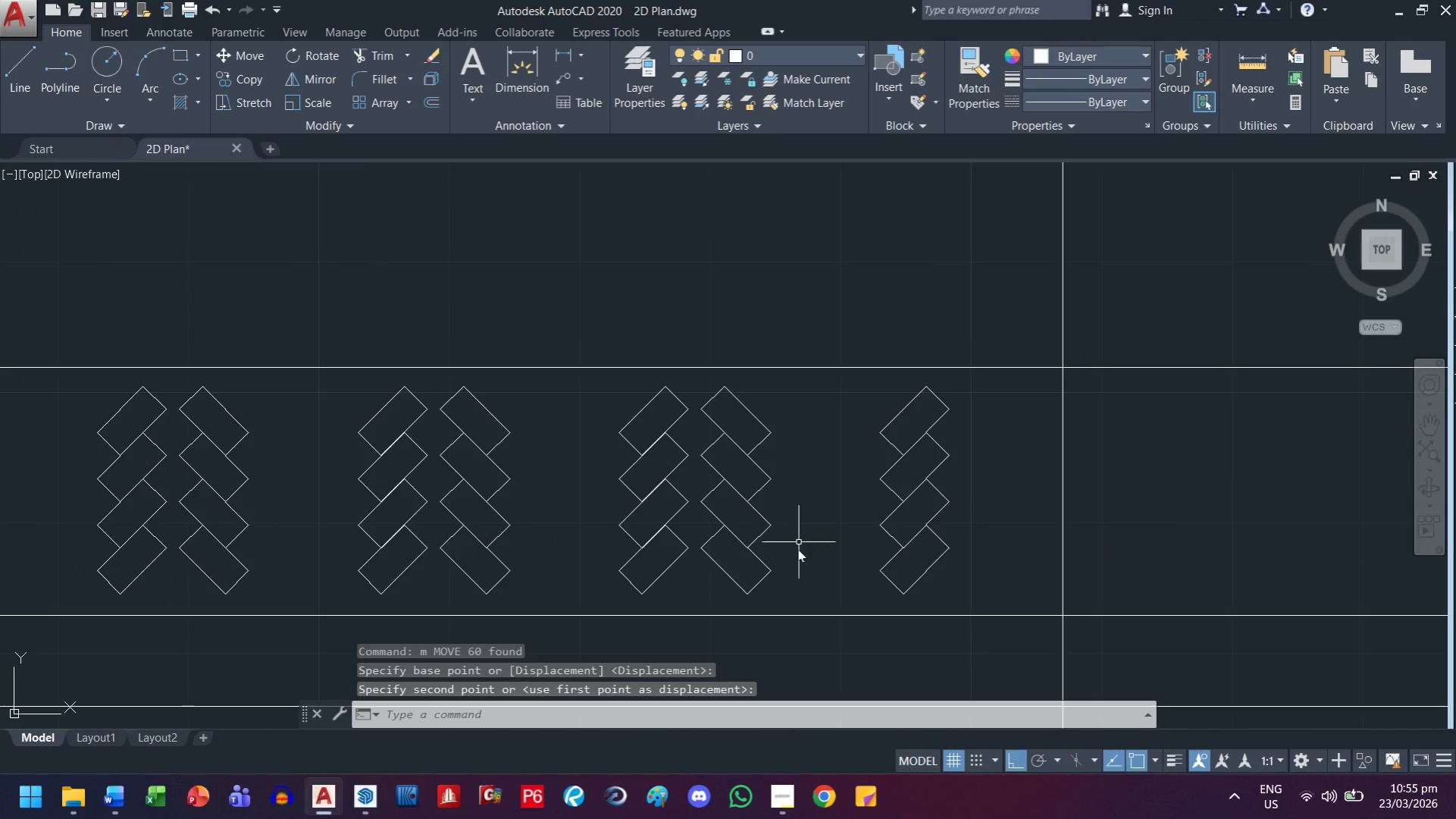 
left_click_drag(start_coordinate=[805, 569], to_coordinate=[794, 564])
 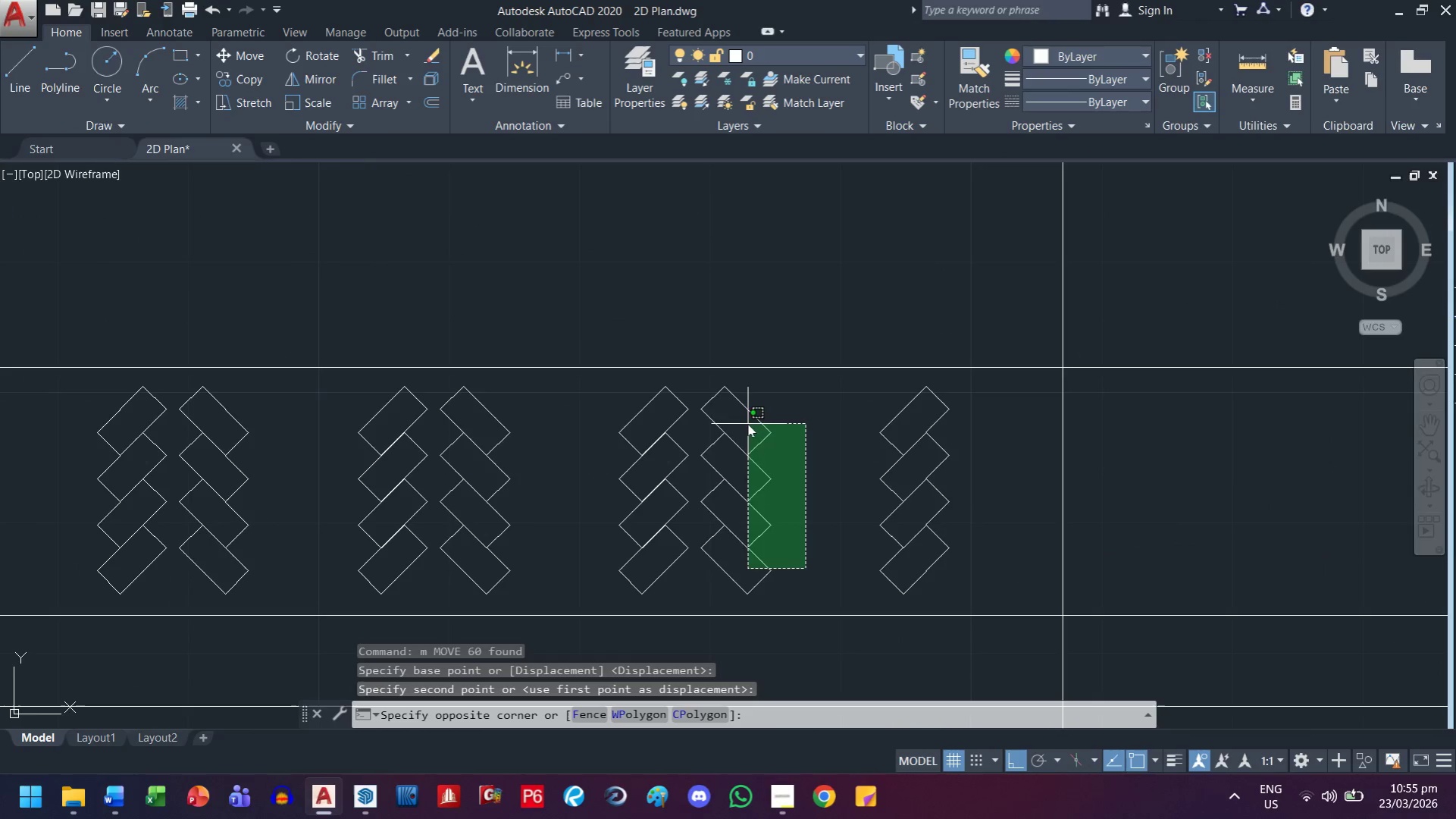 
left_click([741, 414])
 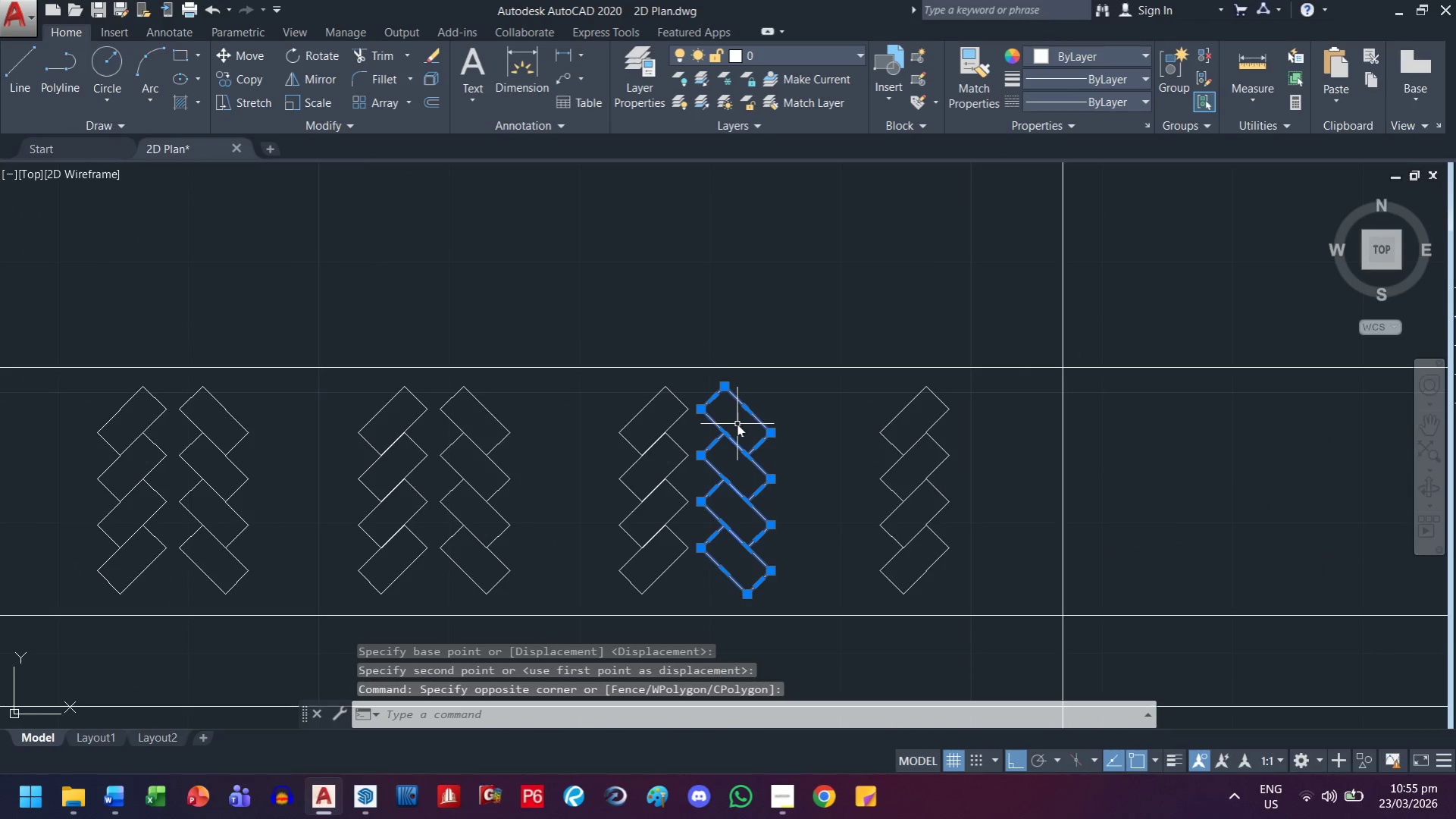 
type(co)
 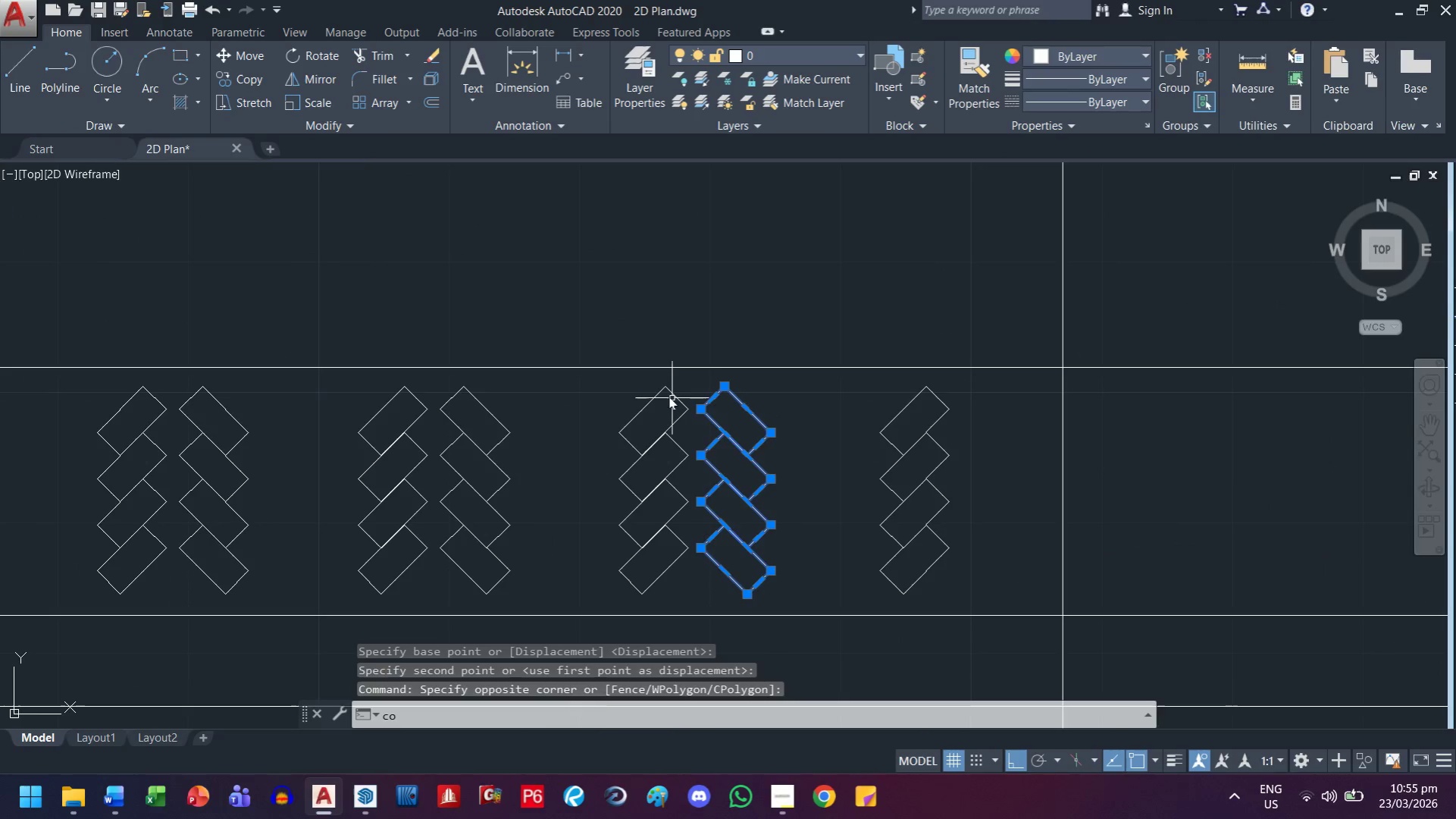 
key(Space)
 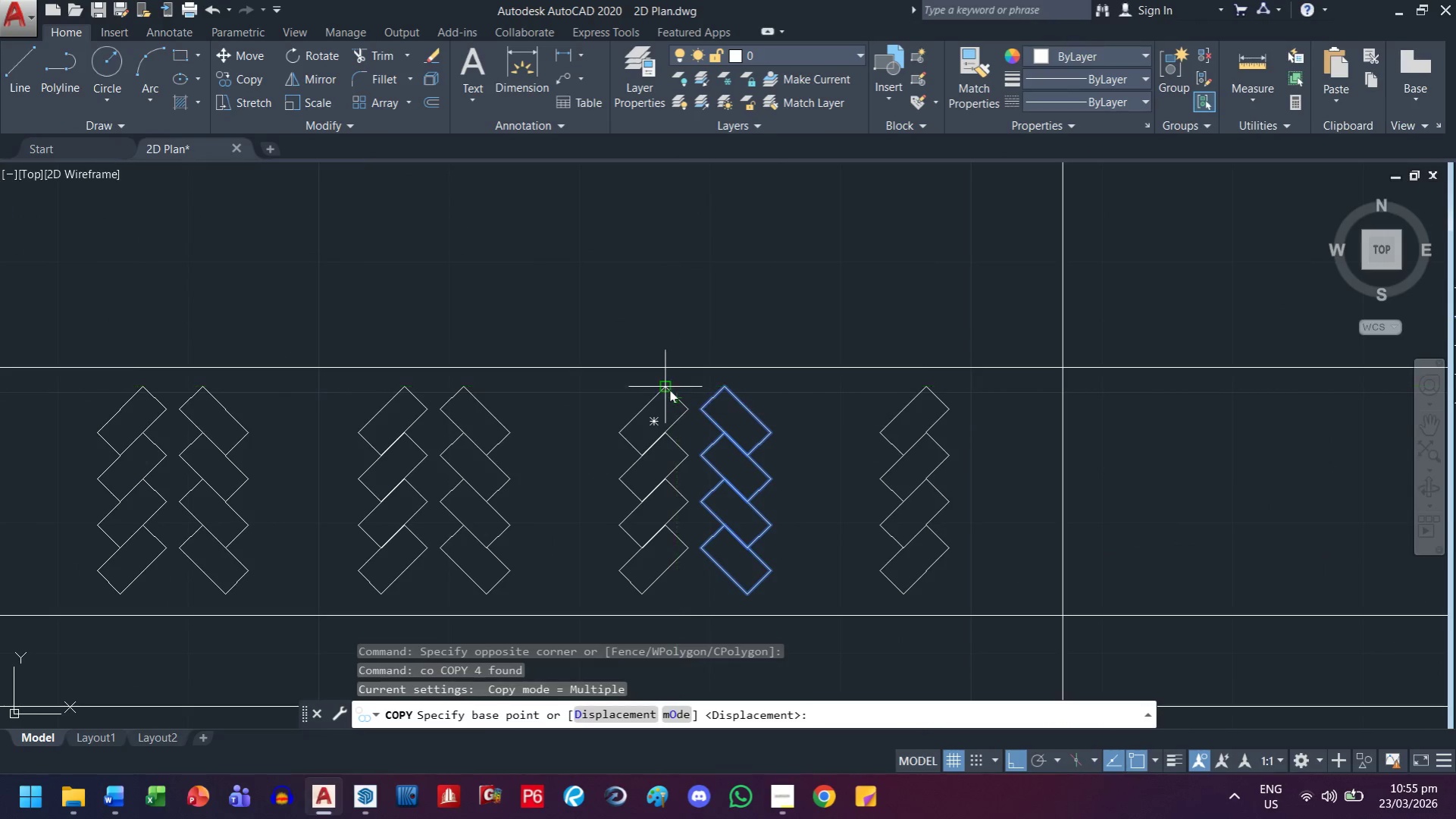 
left_click([669, 388])
 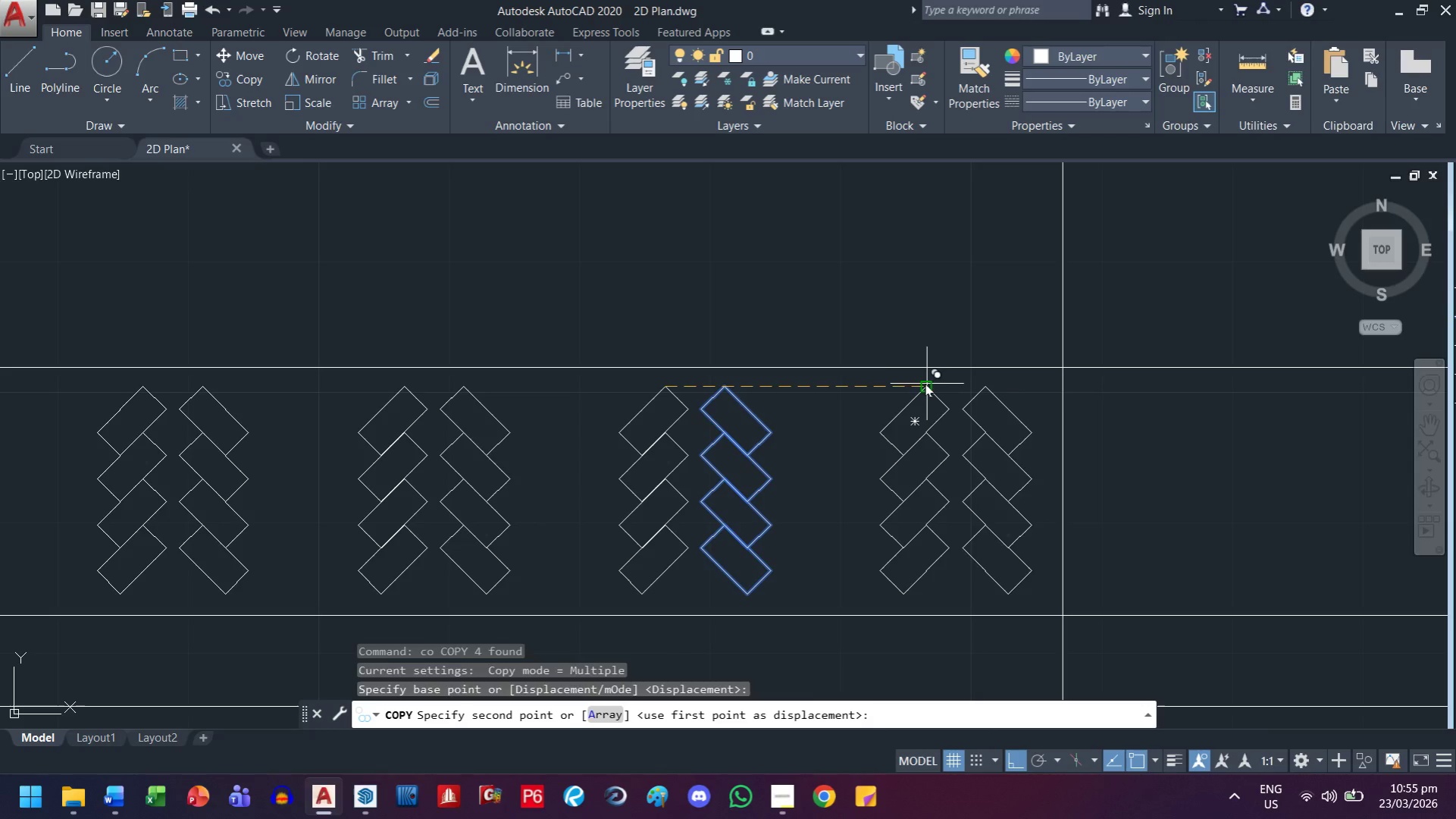 
key(Escape)
 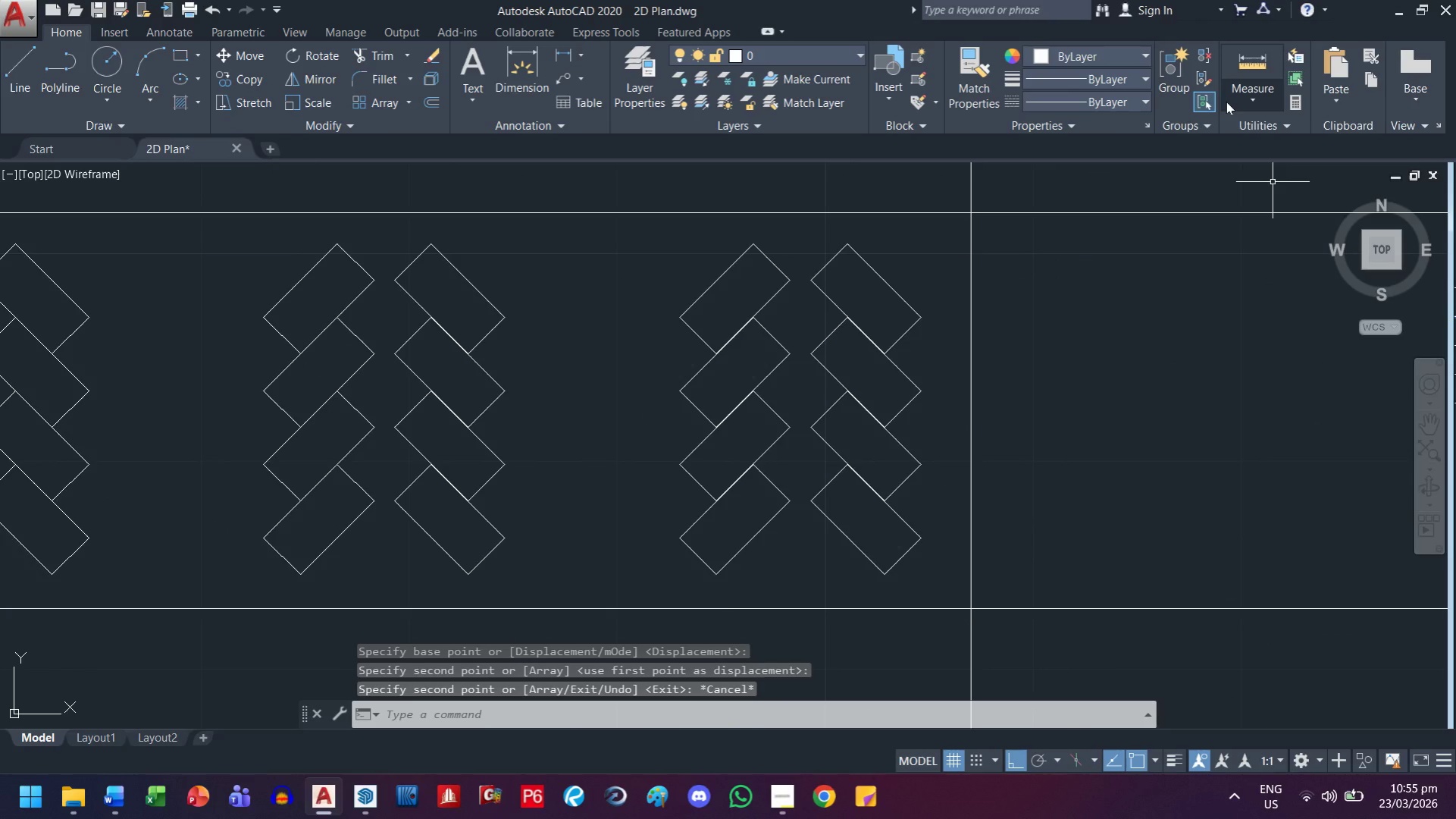 
scroll: coordinate [1016, 410], scroll_direction: up, amount: 1.0
 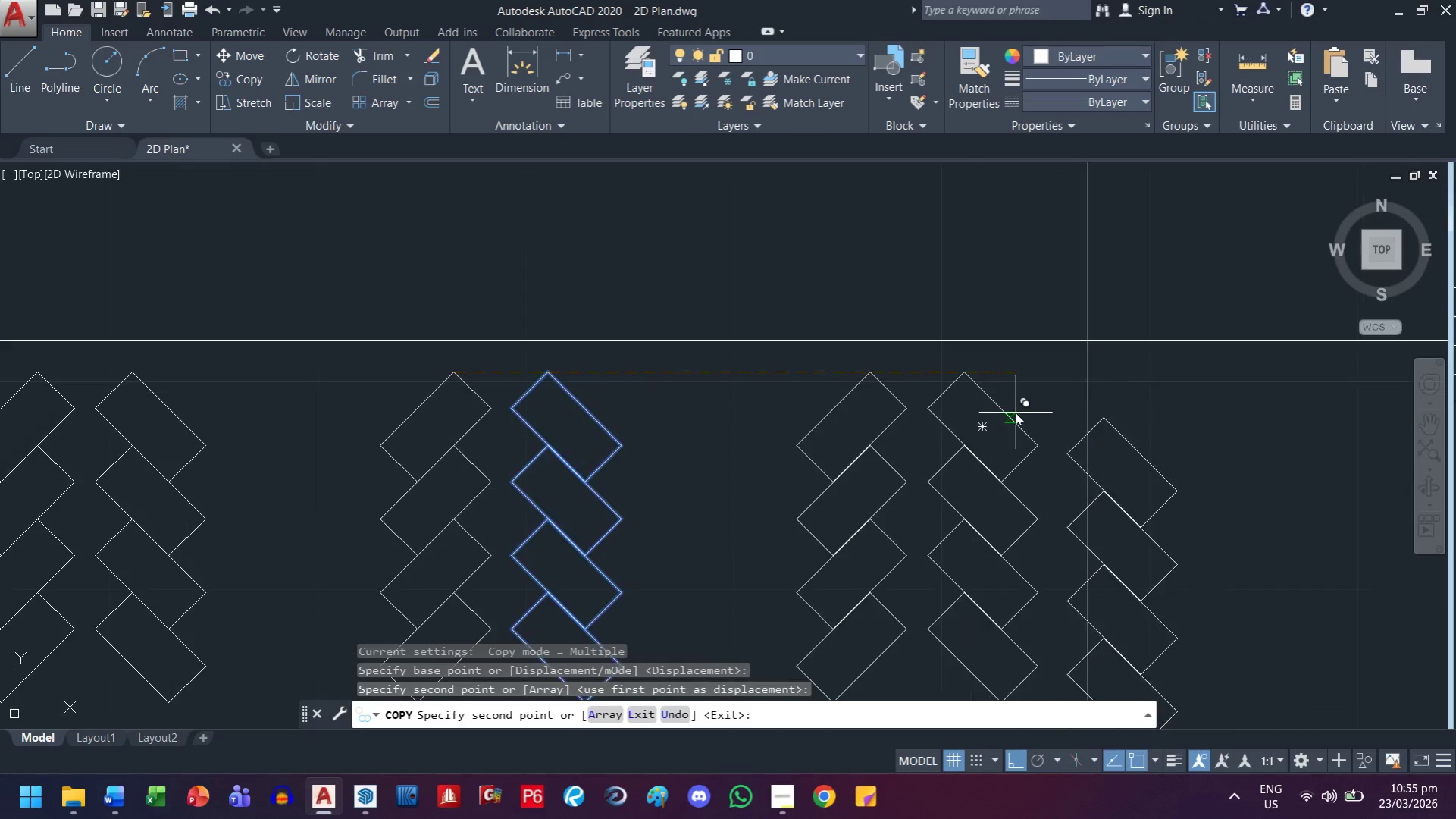 
scroll: coordinate [1066, 391], scroll_direction: down, amount: 5.0
 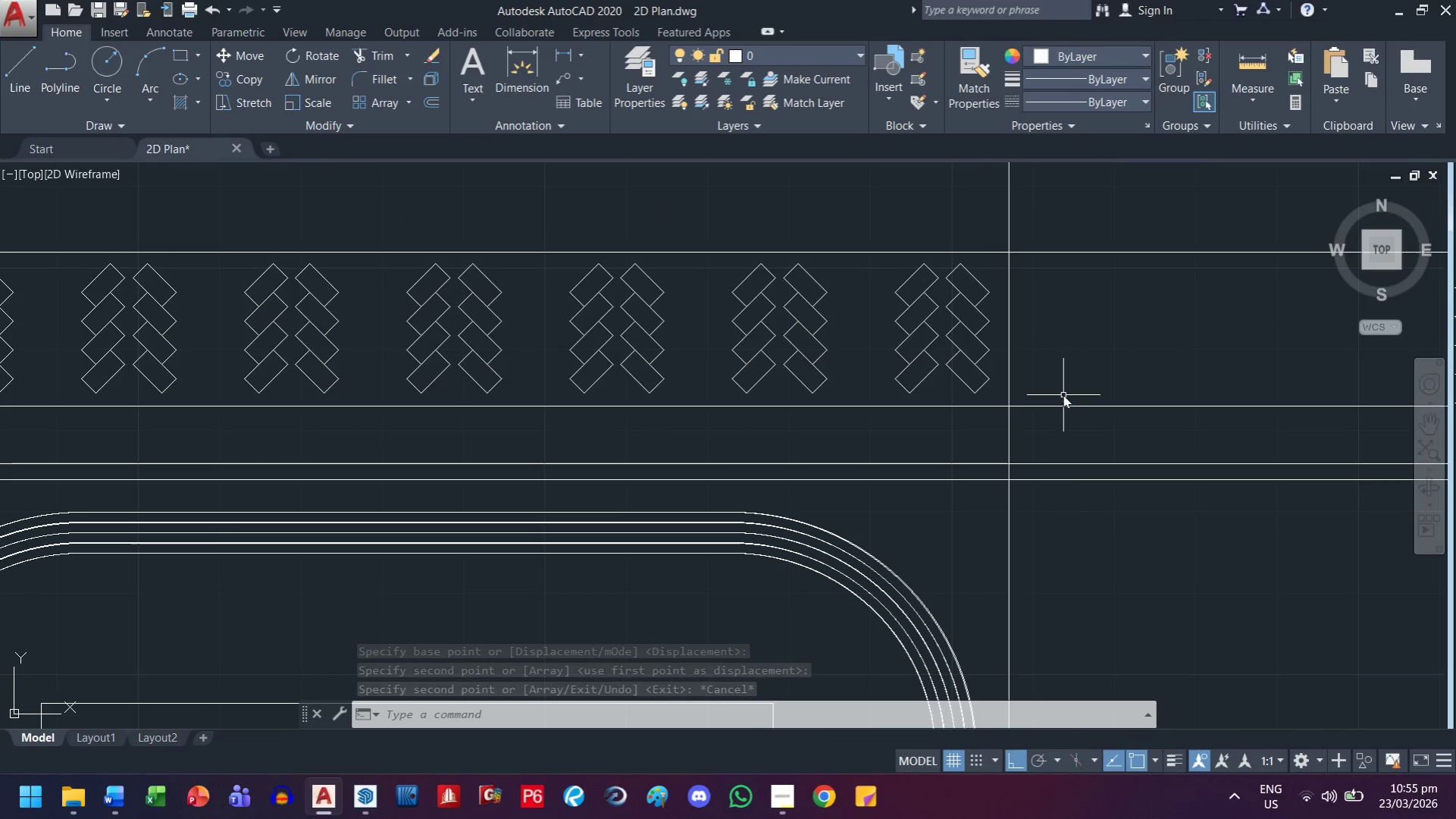 
scroll: coordinate [713, 392], scroll_direction: none, amount: 0.0
 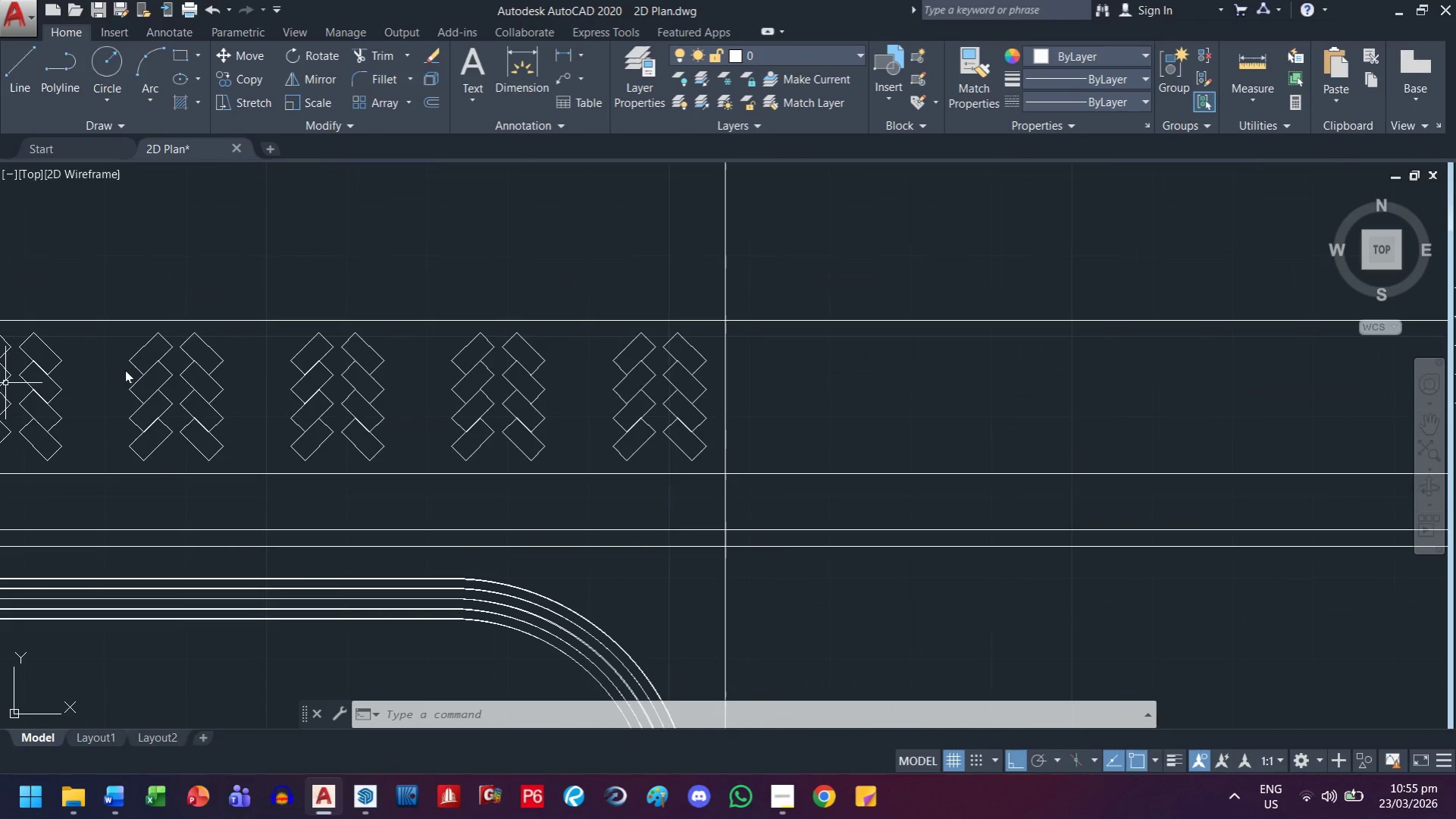 
scroll: coordinate [664, 377], scroll_direction: up, amount: 1.0
 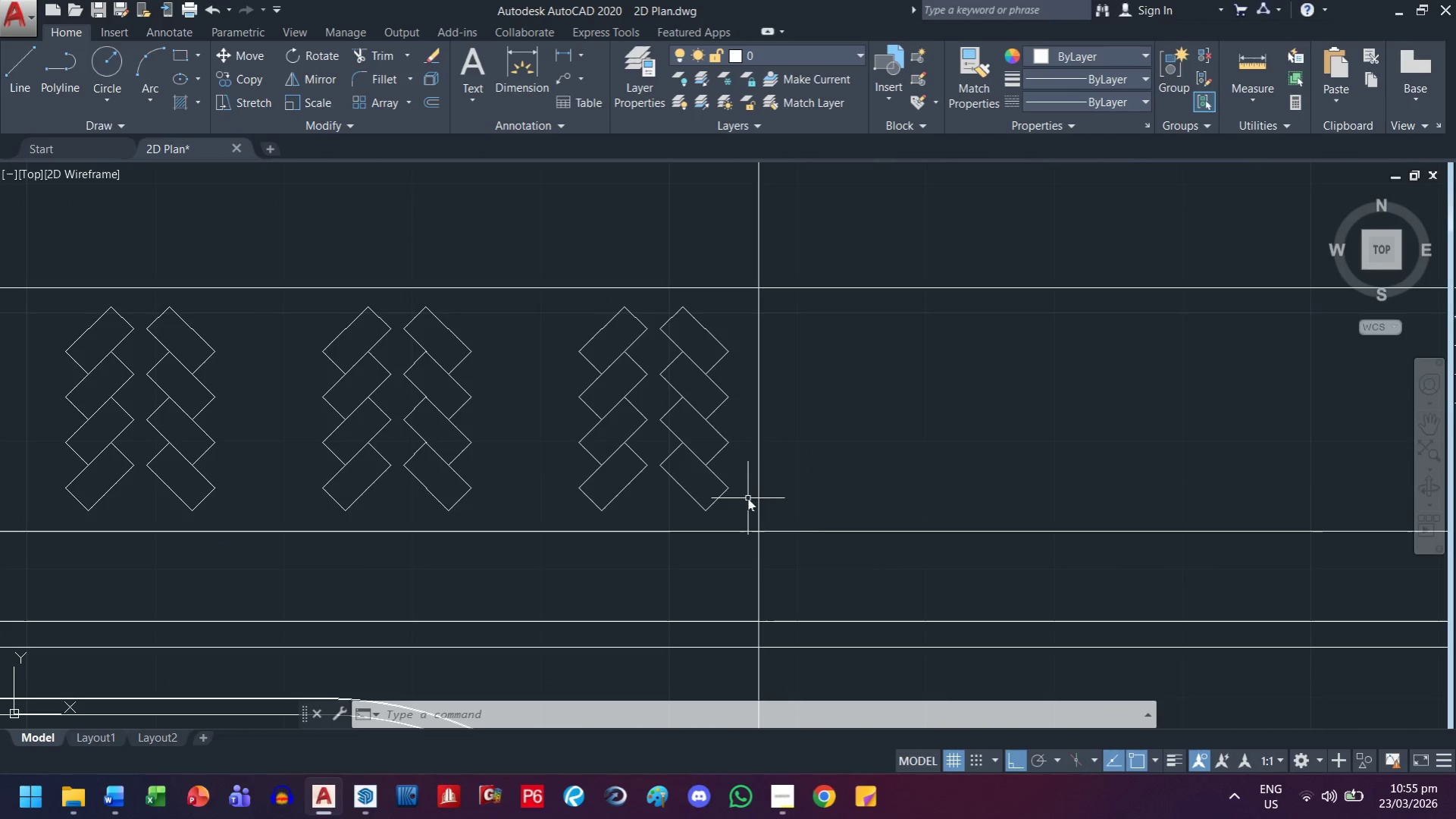 
left_click_drag(start_coordinate=[745, 494], to_coordinate=[714, 475])
 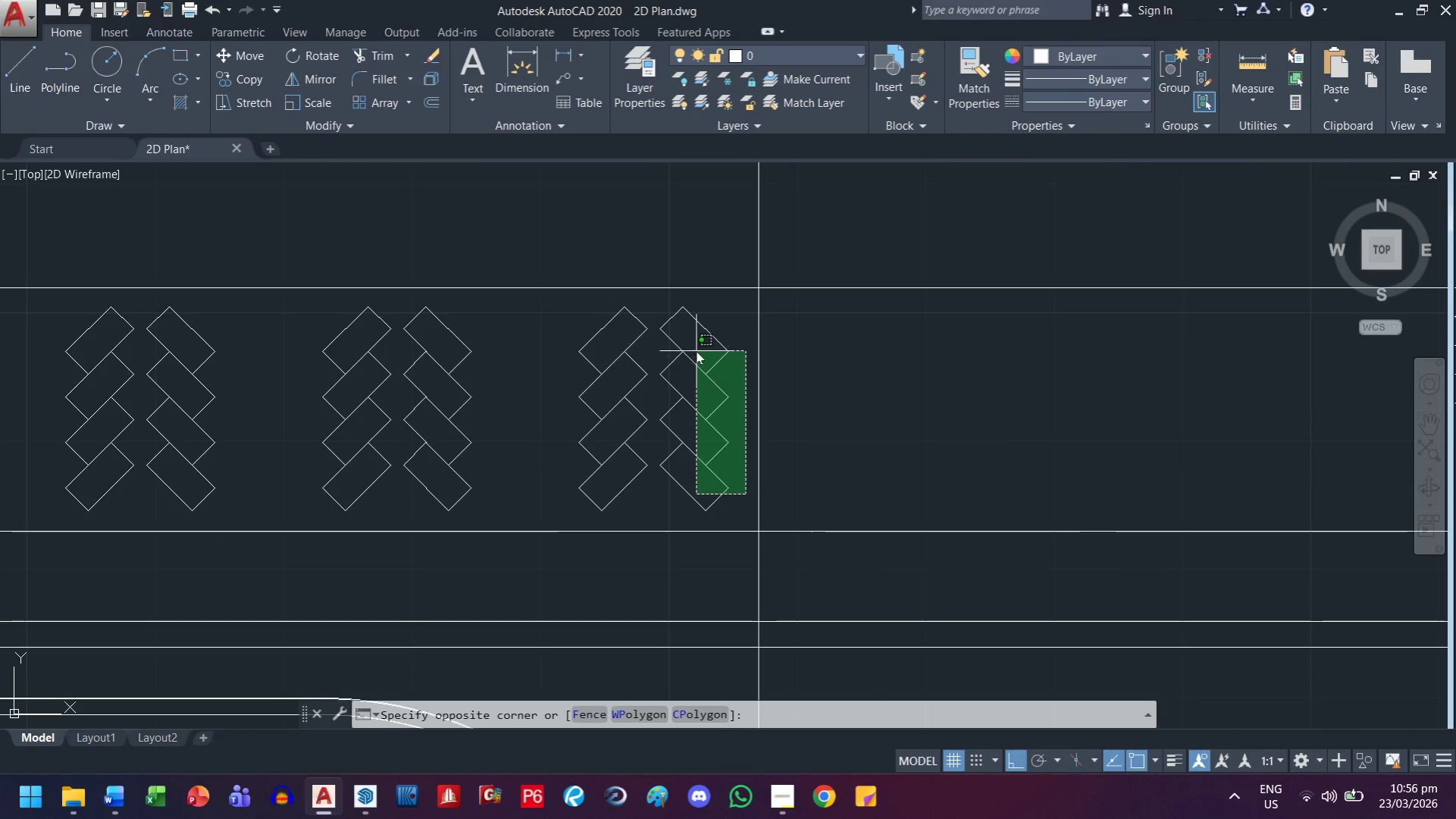 
double_click([696, 349])
 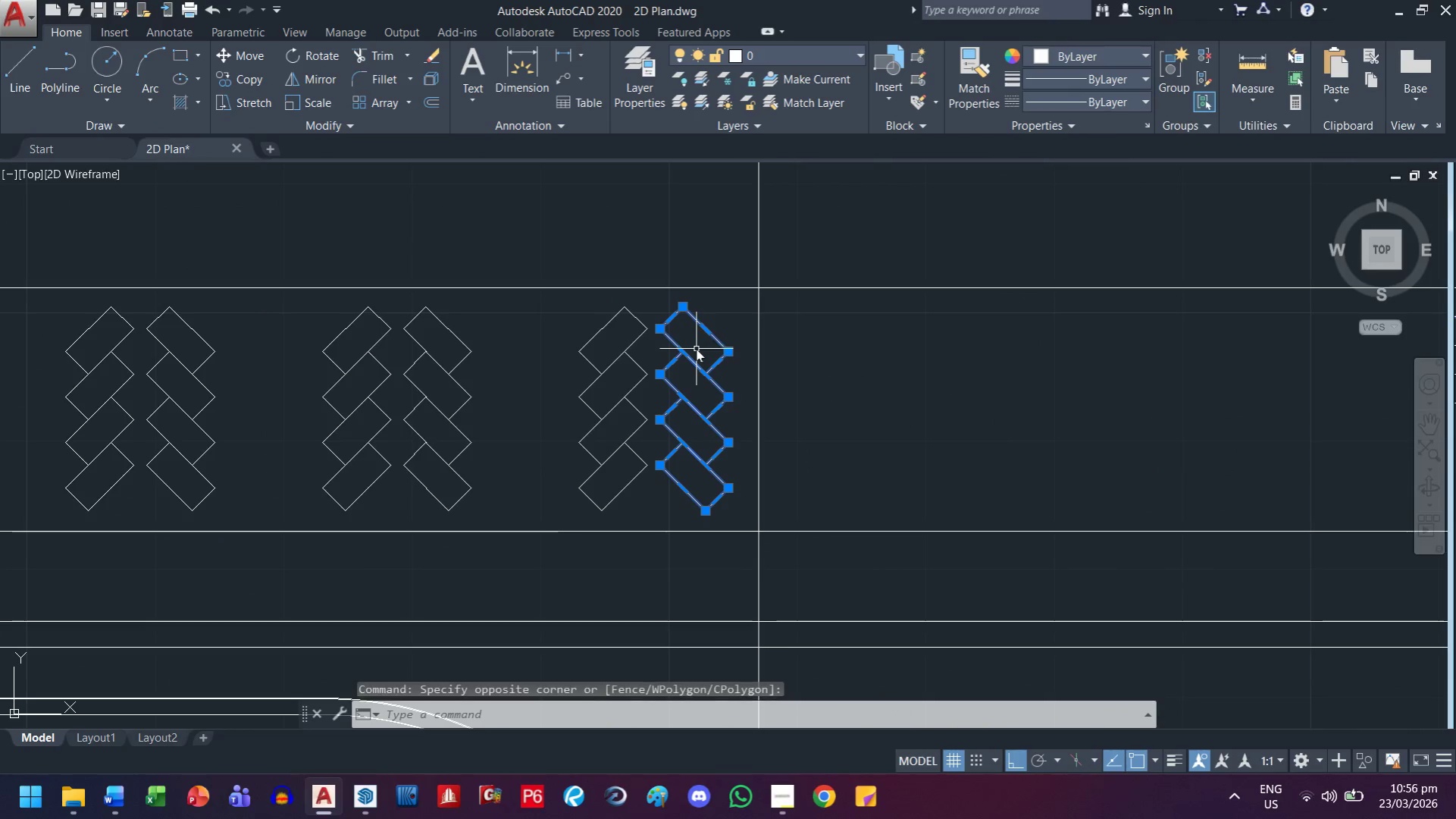 
key(Delete)
 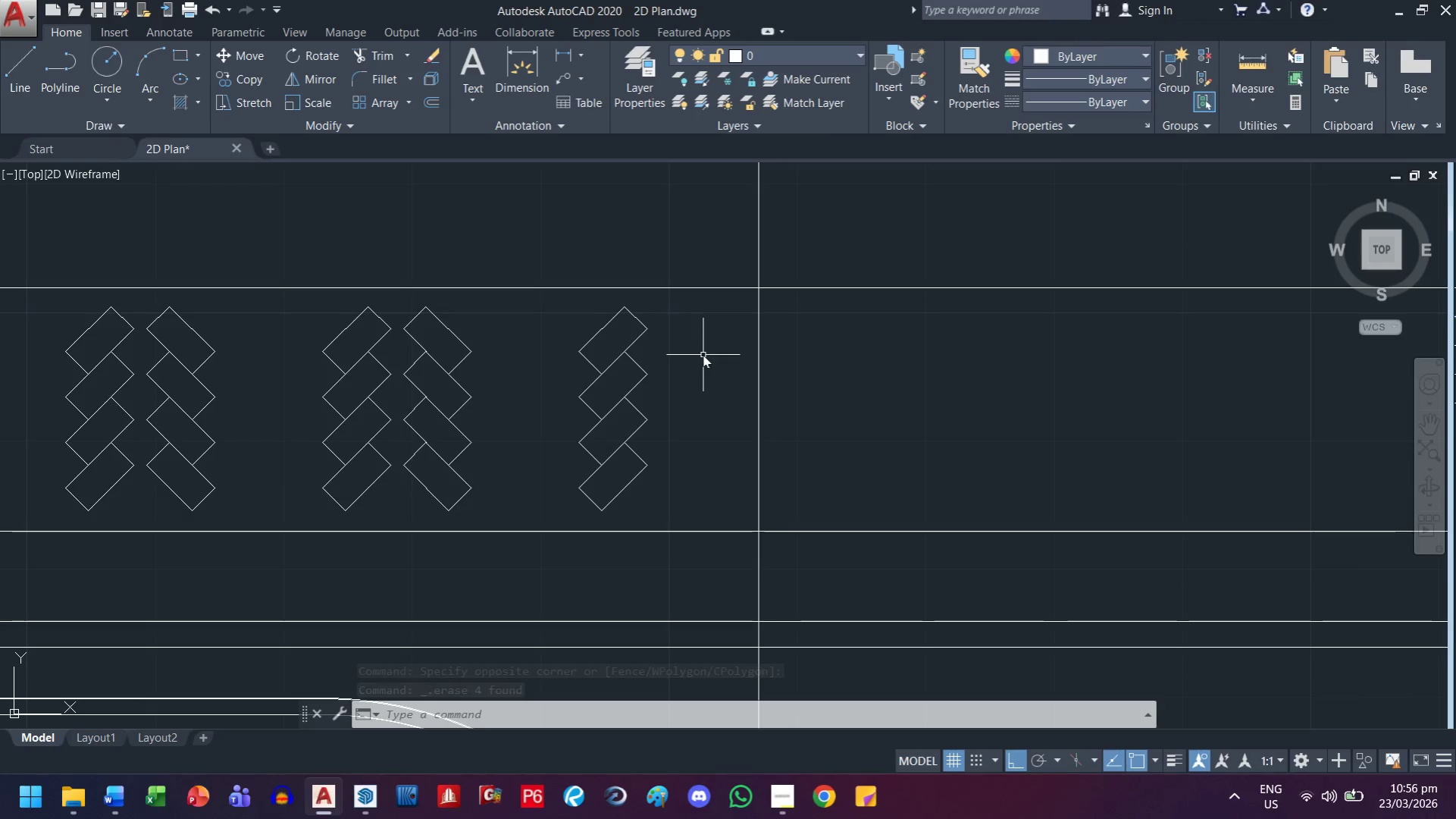 
wait(7.24)
 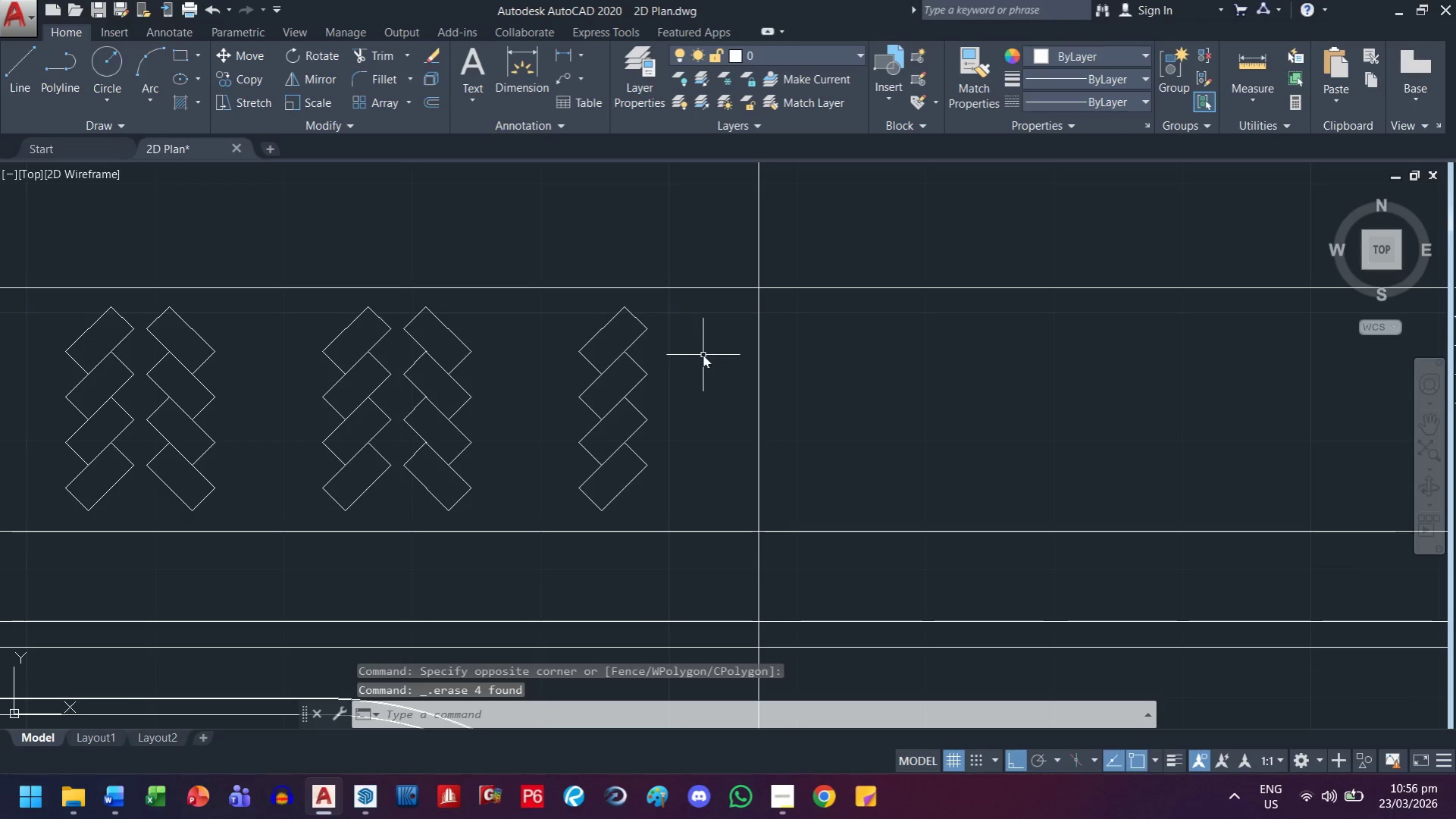 
scroll: coordinate [703, 355], scroll_direction: down, amount: 2.0
 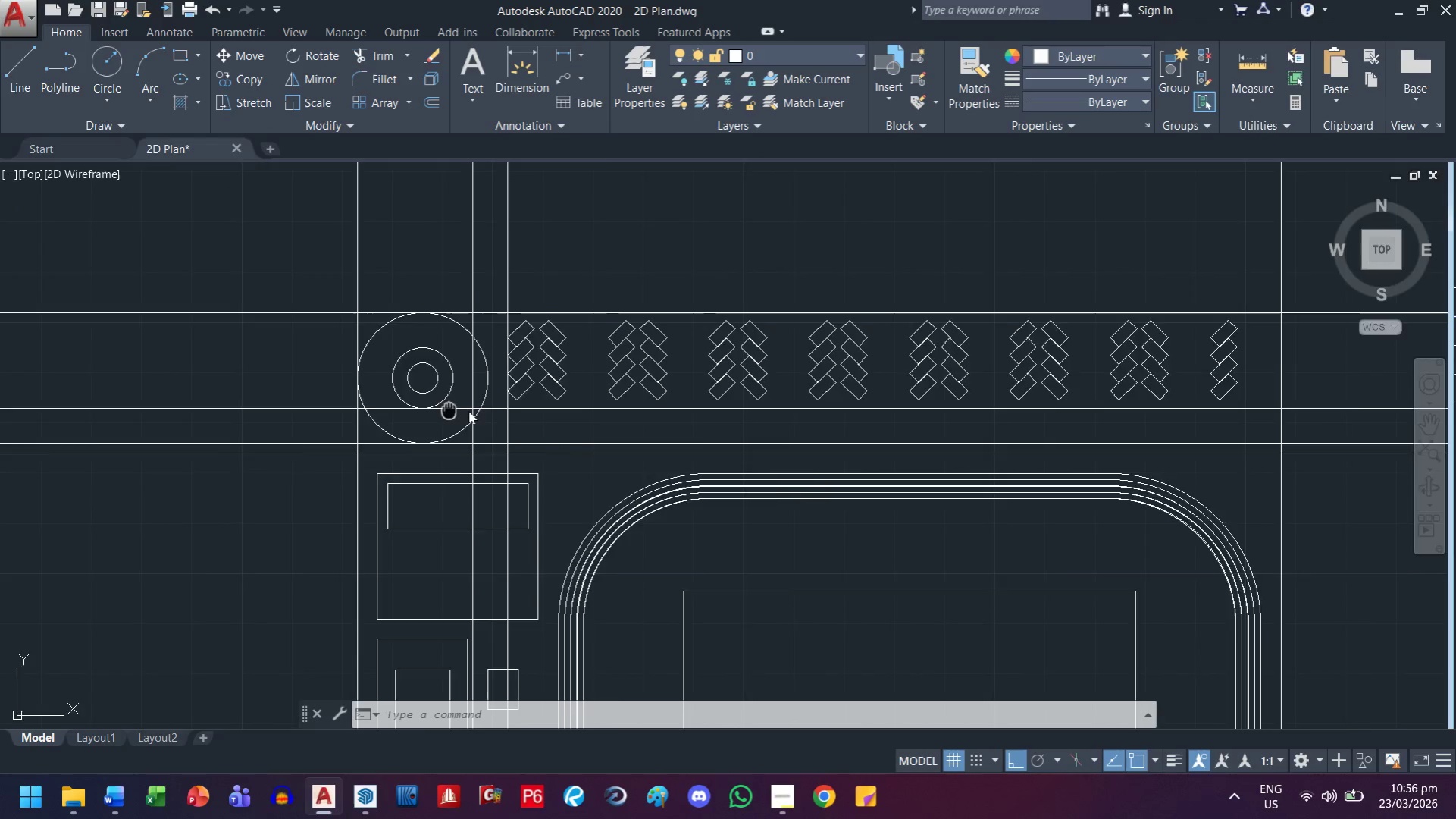 
scroll: coordinate [661, 356], scroll_direction: up, amount: 2.0
 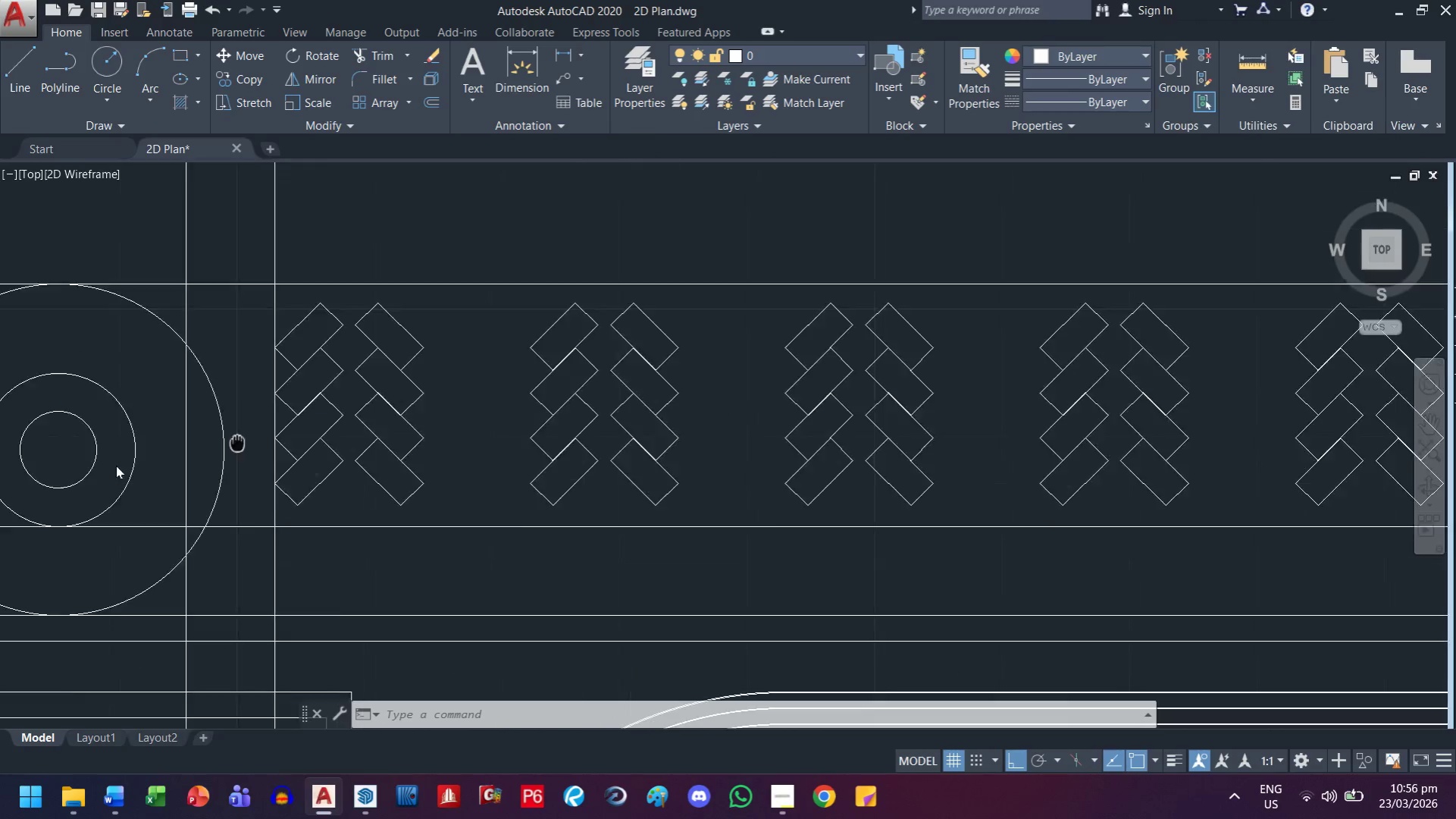 
scroll: coordinate [45, 477], scroll_direction: down, amount: 2.0
 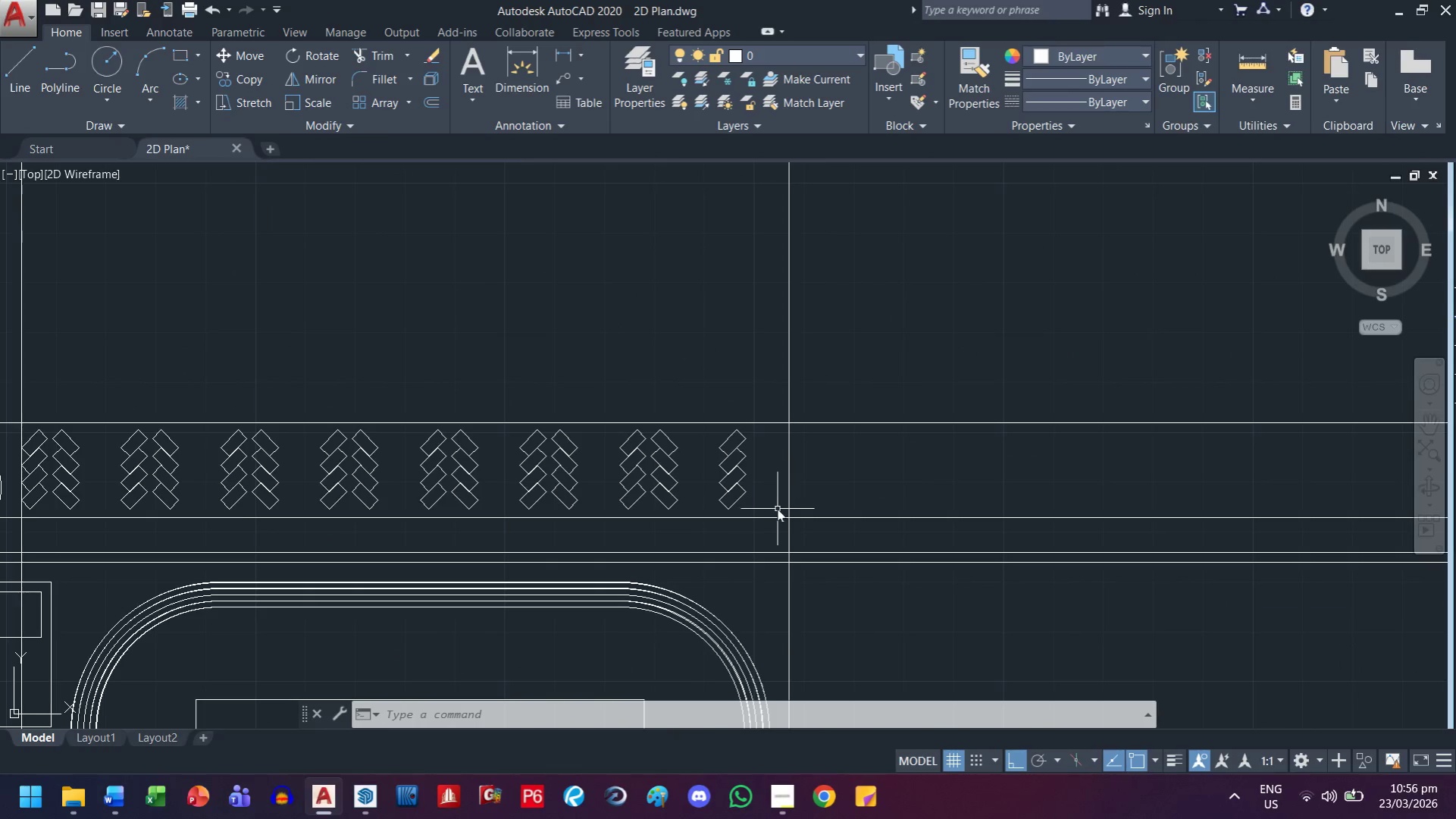 
left_click_drag(start_coordinate=[751, 504], to_coordinate=[742, 504])
 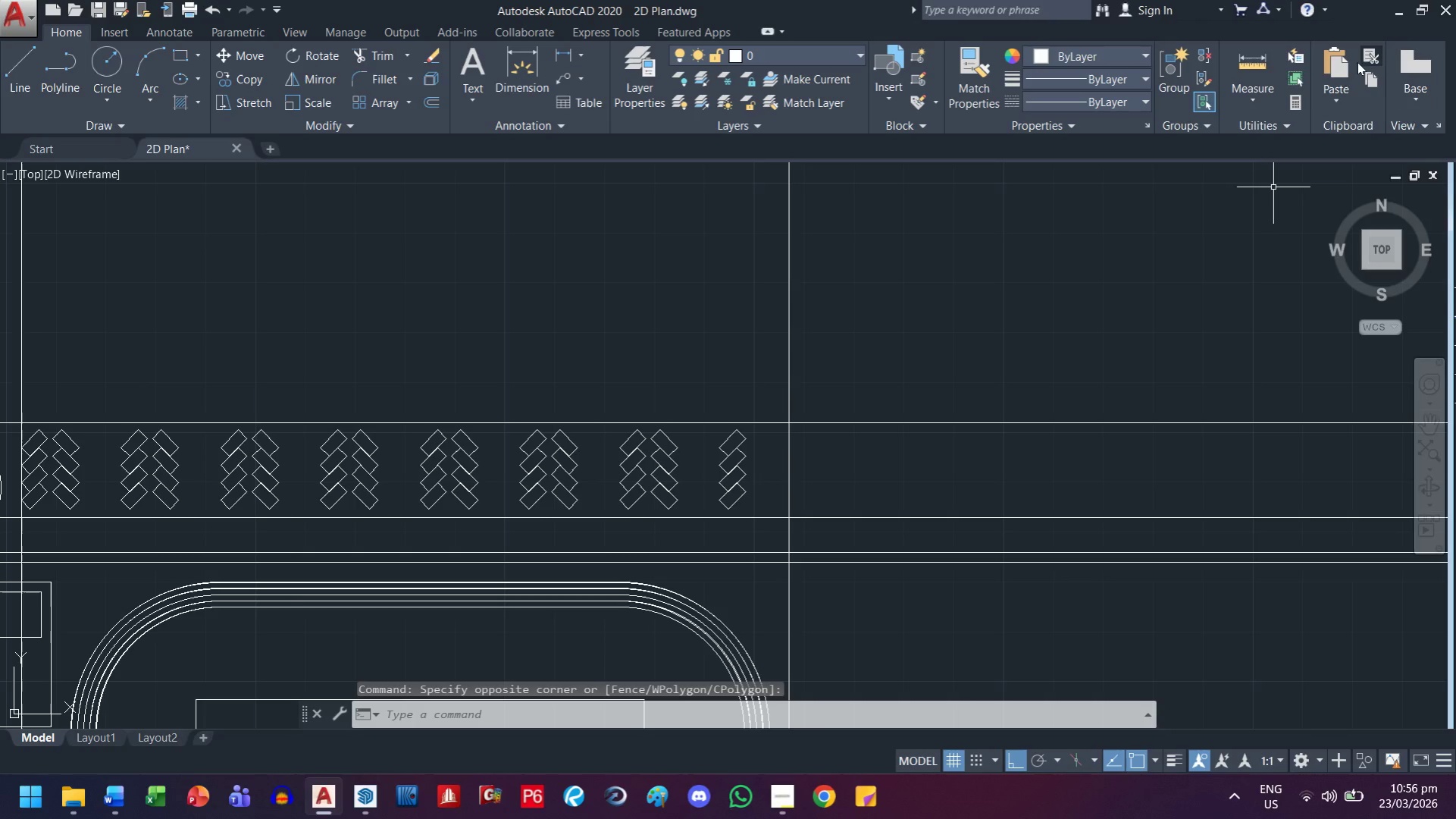 
left_click([1239, 62])
 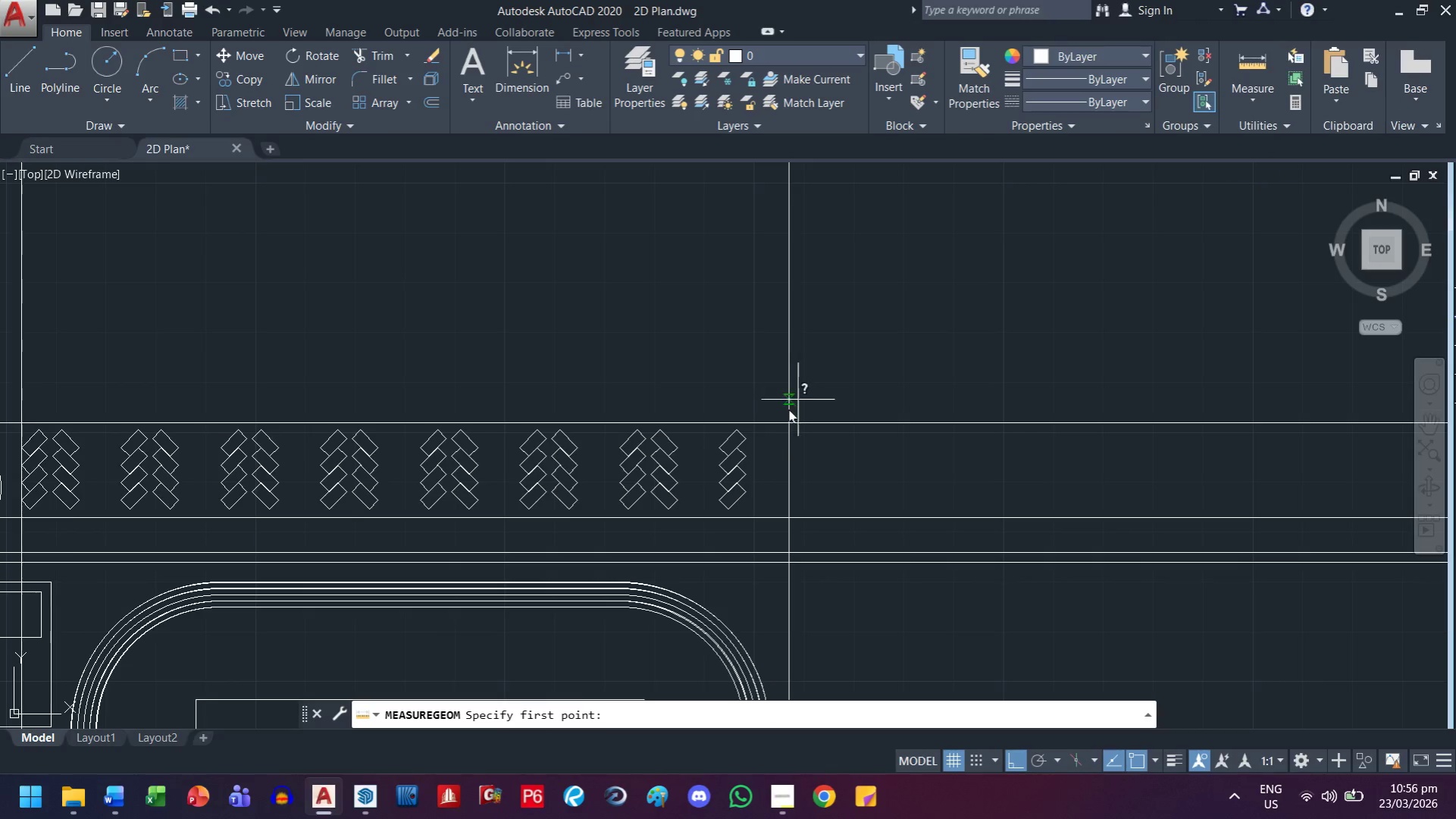 
scroll: coordinate [753, 455], scroll_direction: up, amount: 3.0
 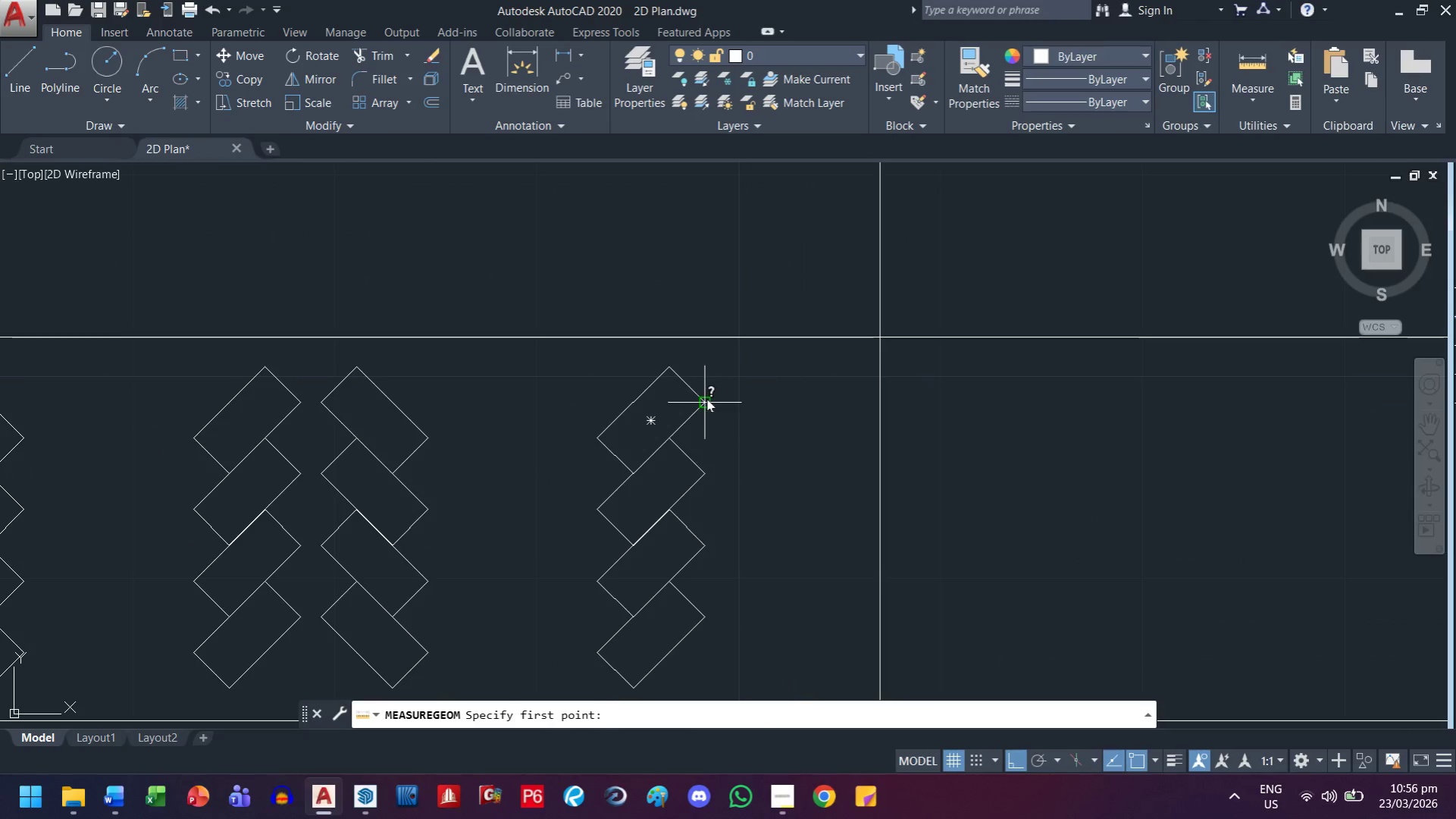 
left_click([706, 400])
 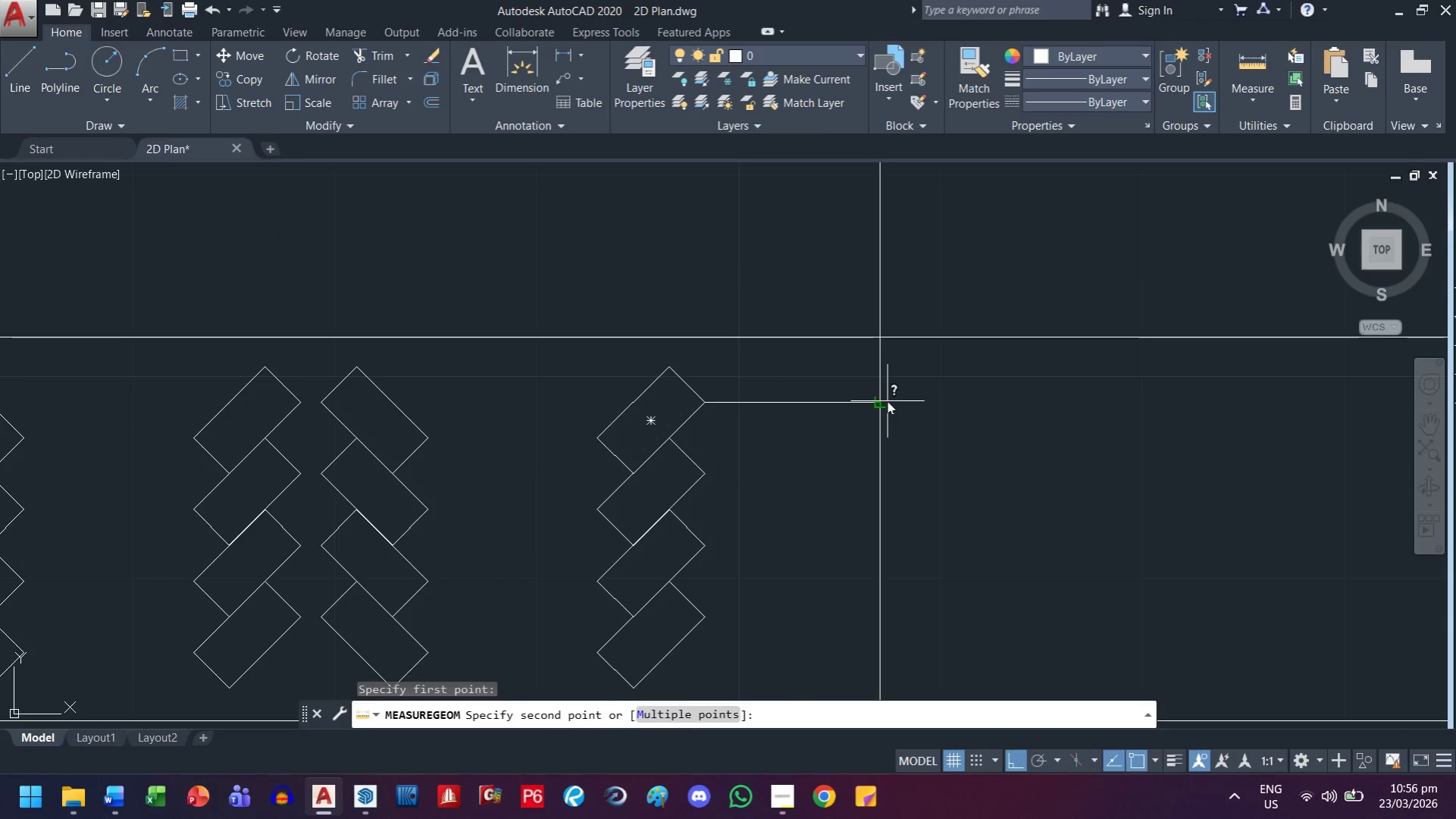 
left_click([887, 401])
 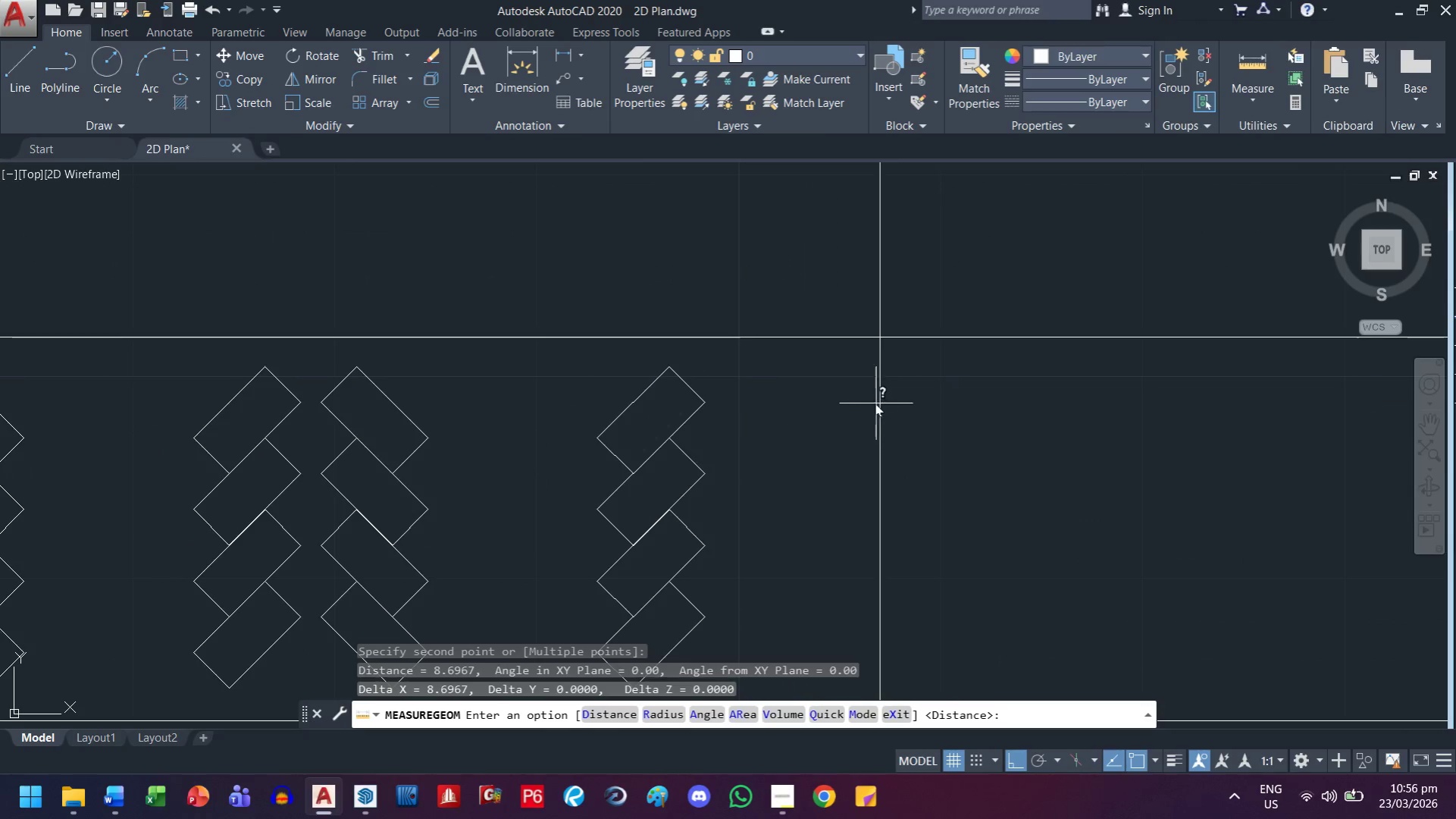 
key(Escape)
 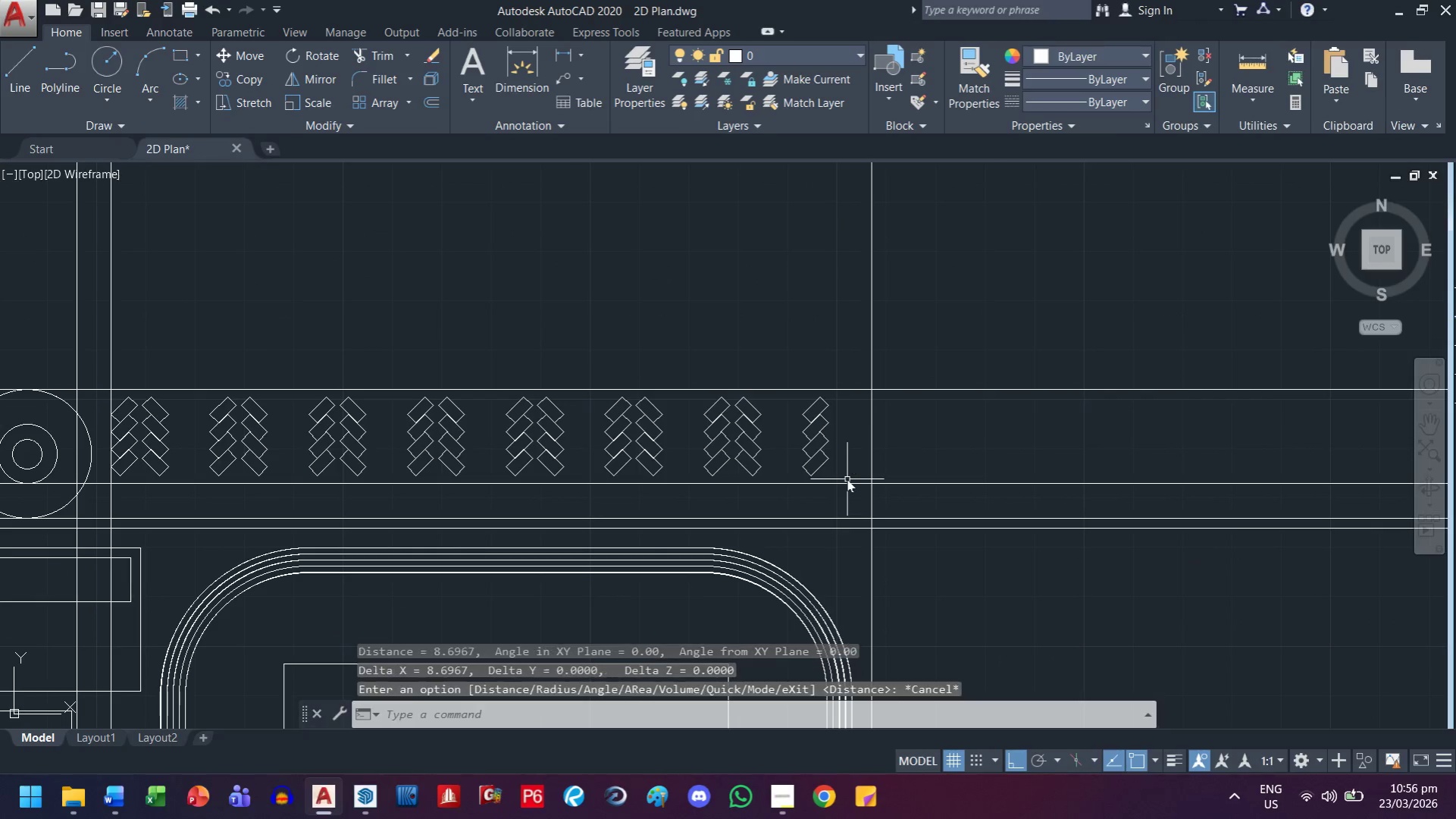 
scroll: coordinate [867, 406], scroll_direction: down, amount: 3.0
 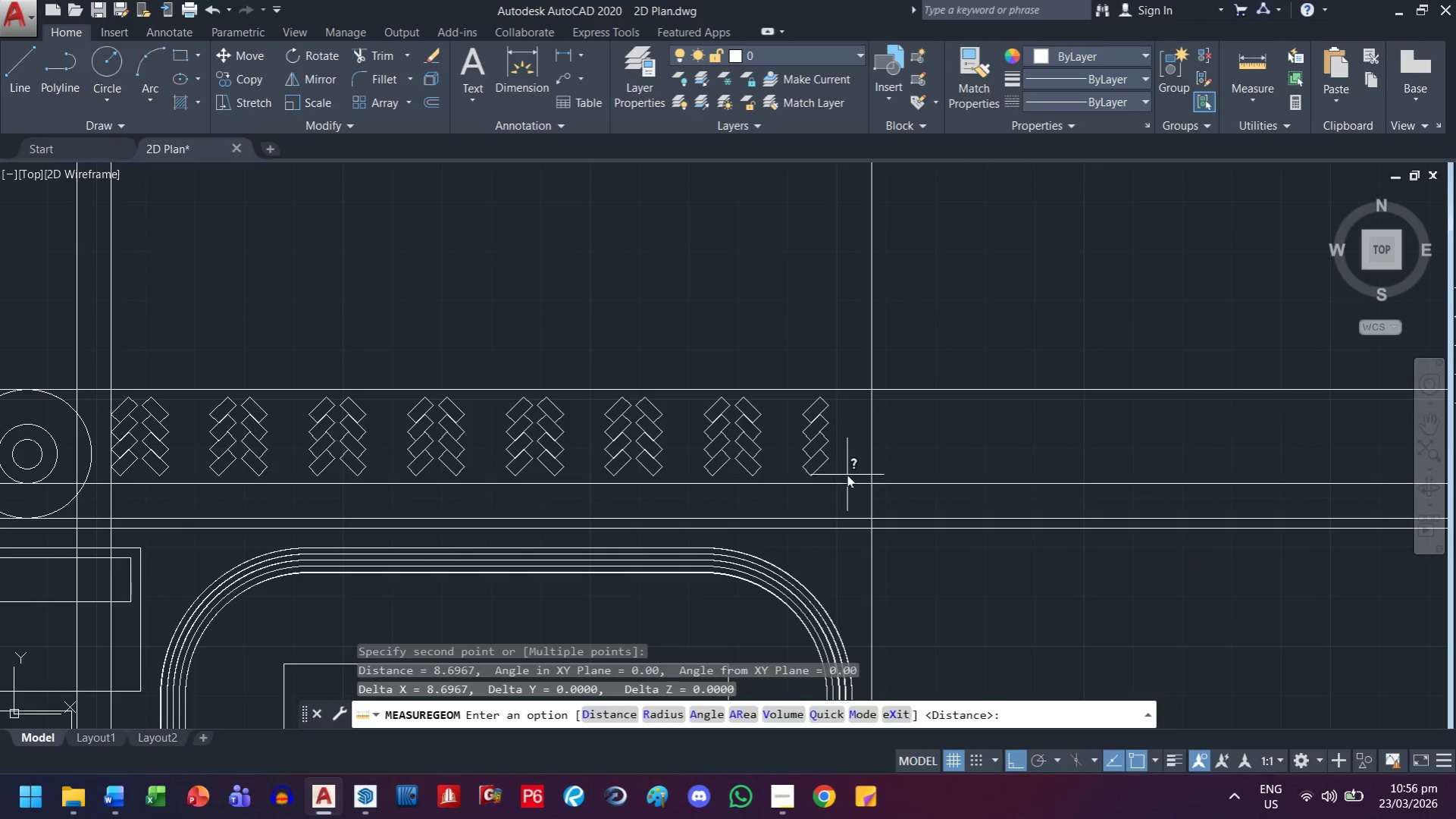 
left_click_drag(start_coordinate=[847, 479], to_coordinate=[818, 471])
 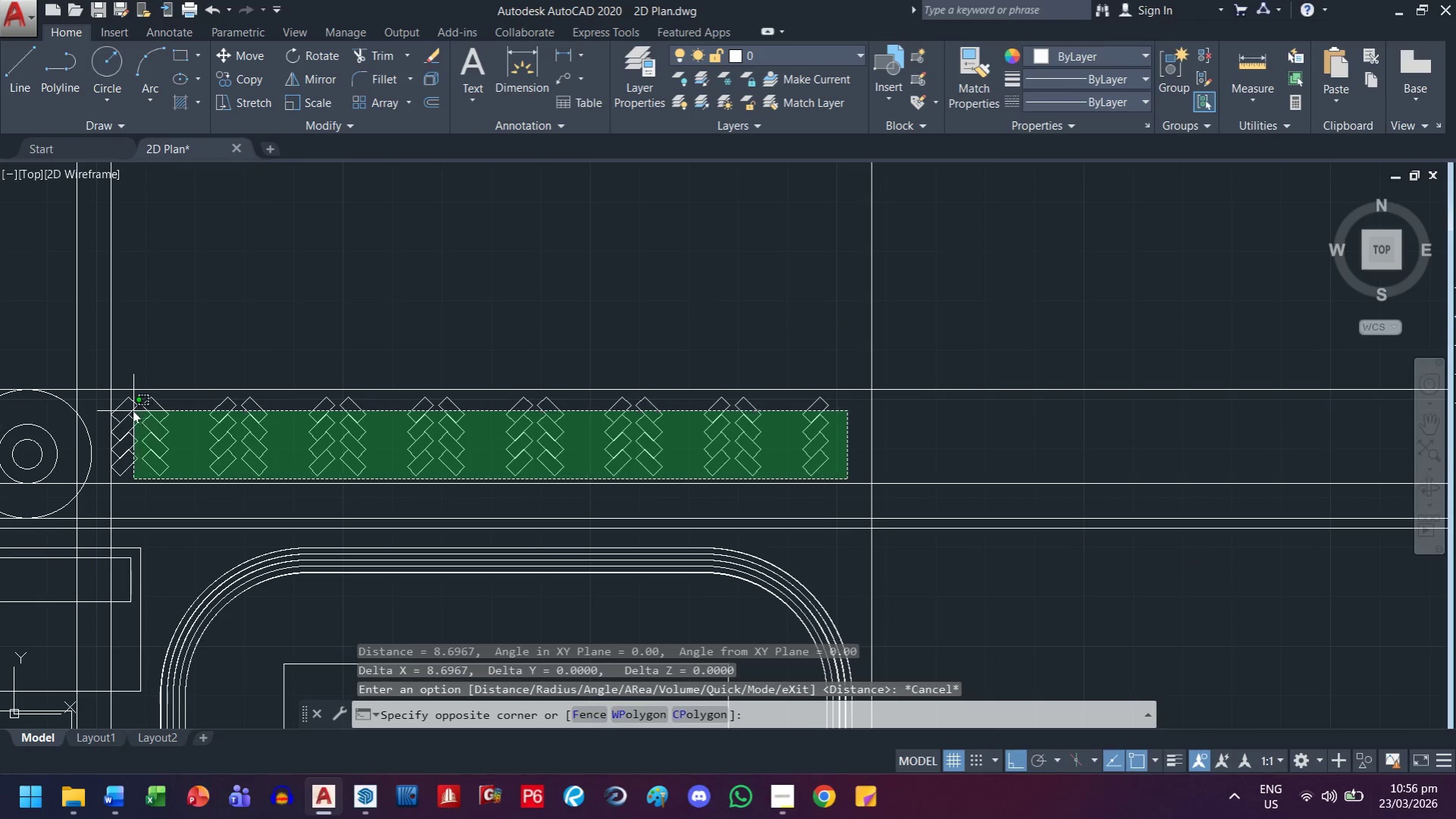 
left_click([127, 405])
 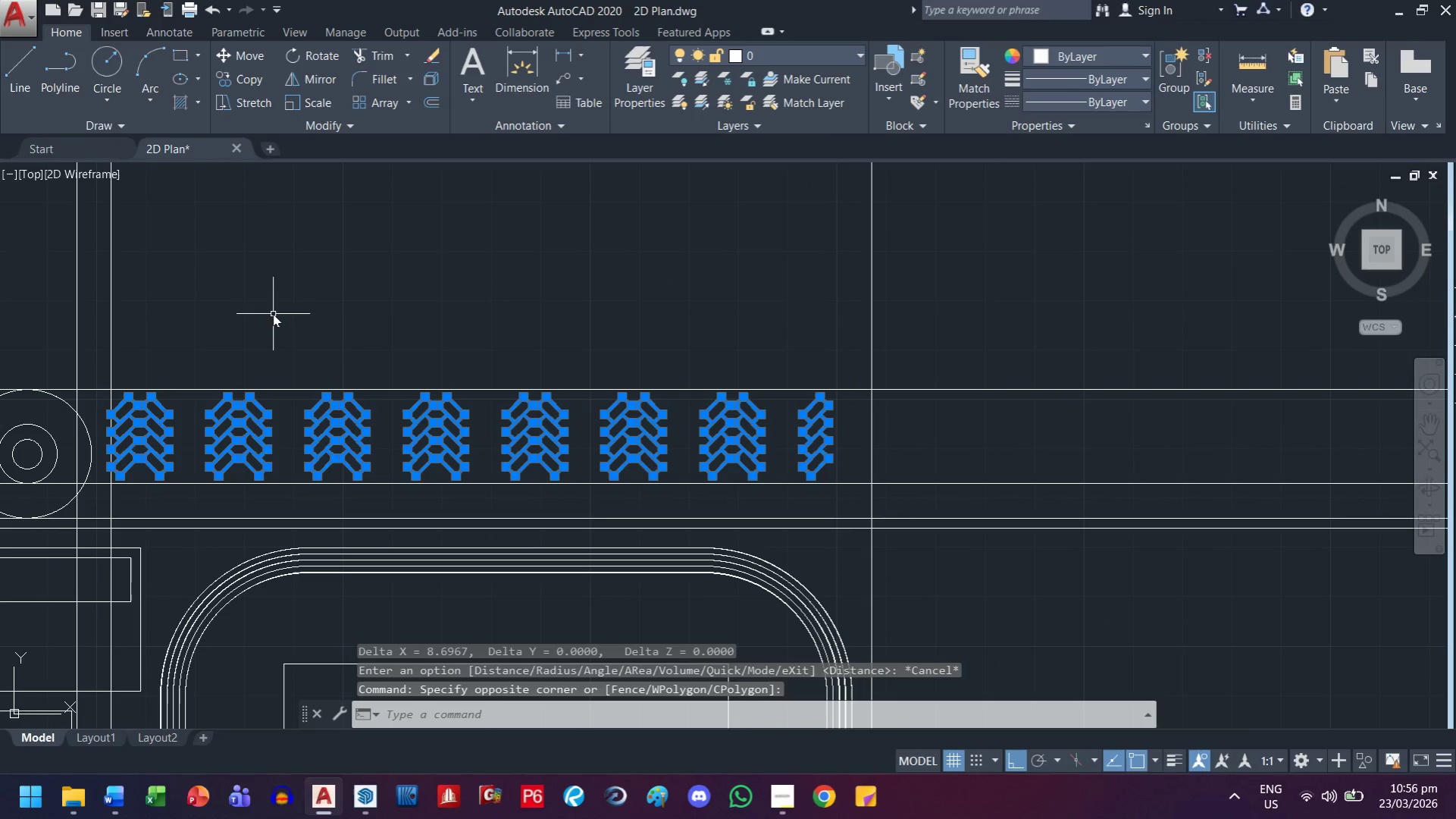 
key(M)
 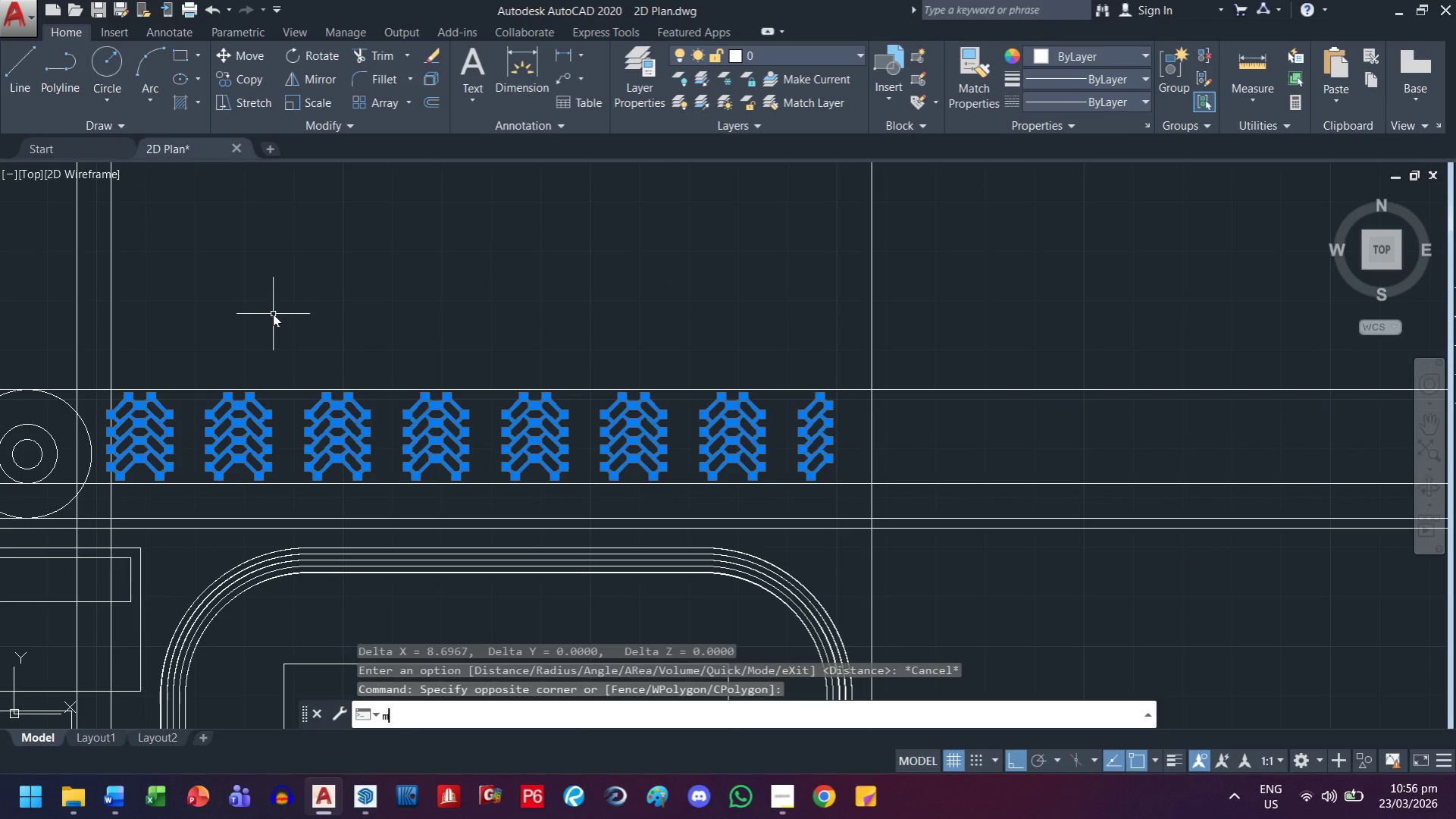 
key(Space)
 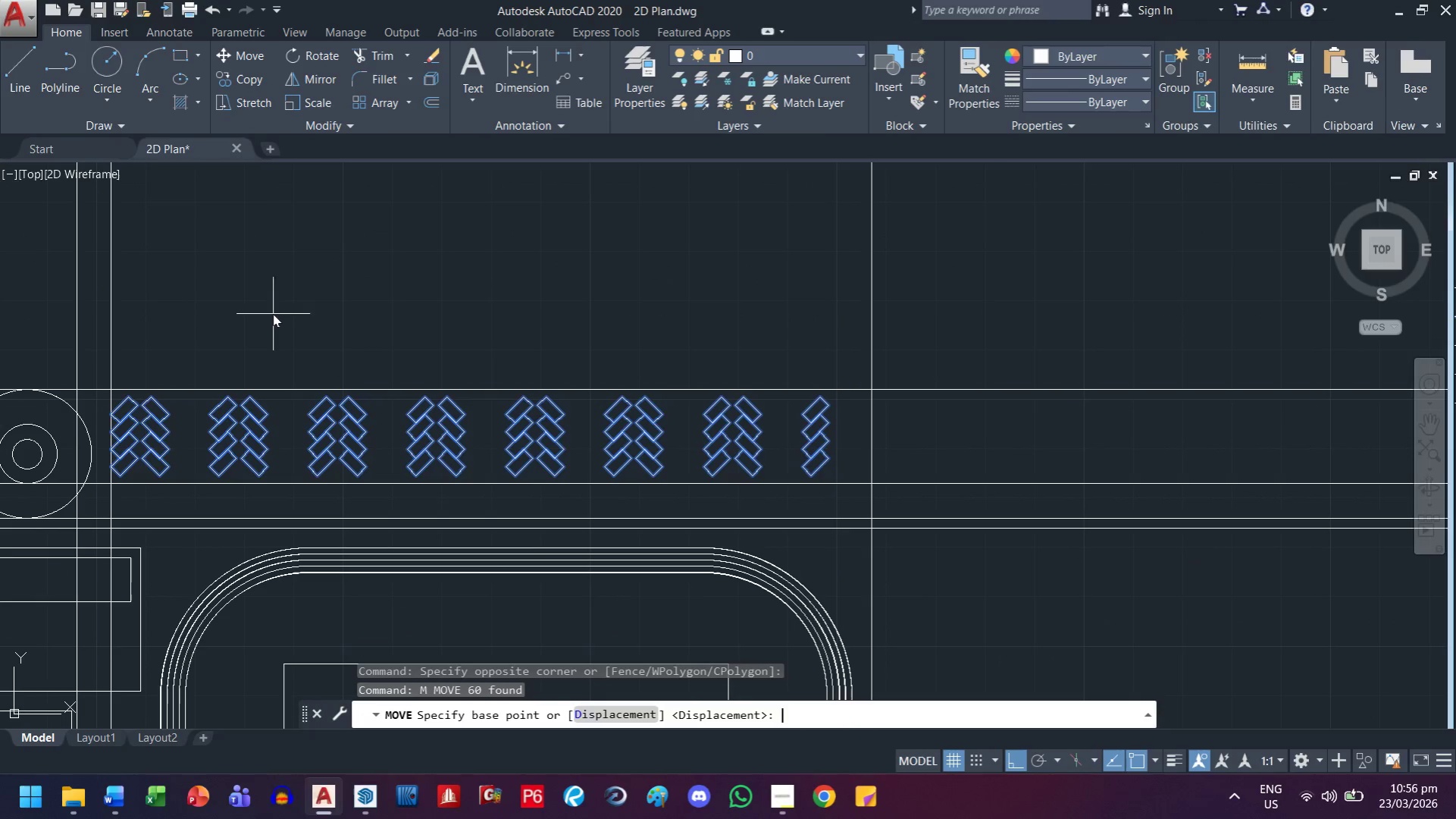 
left_click([273, 314])
 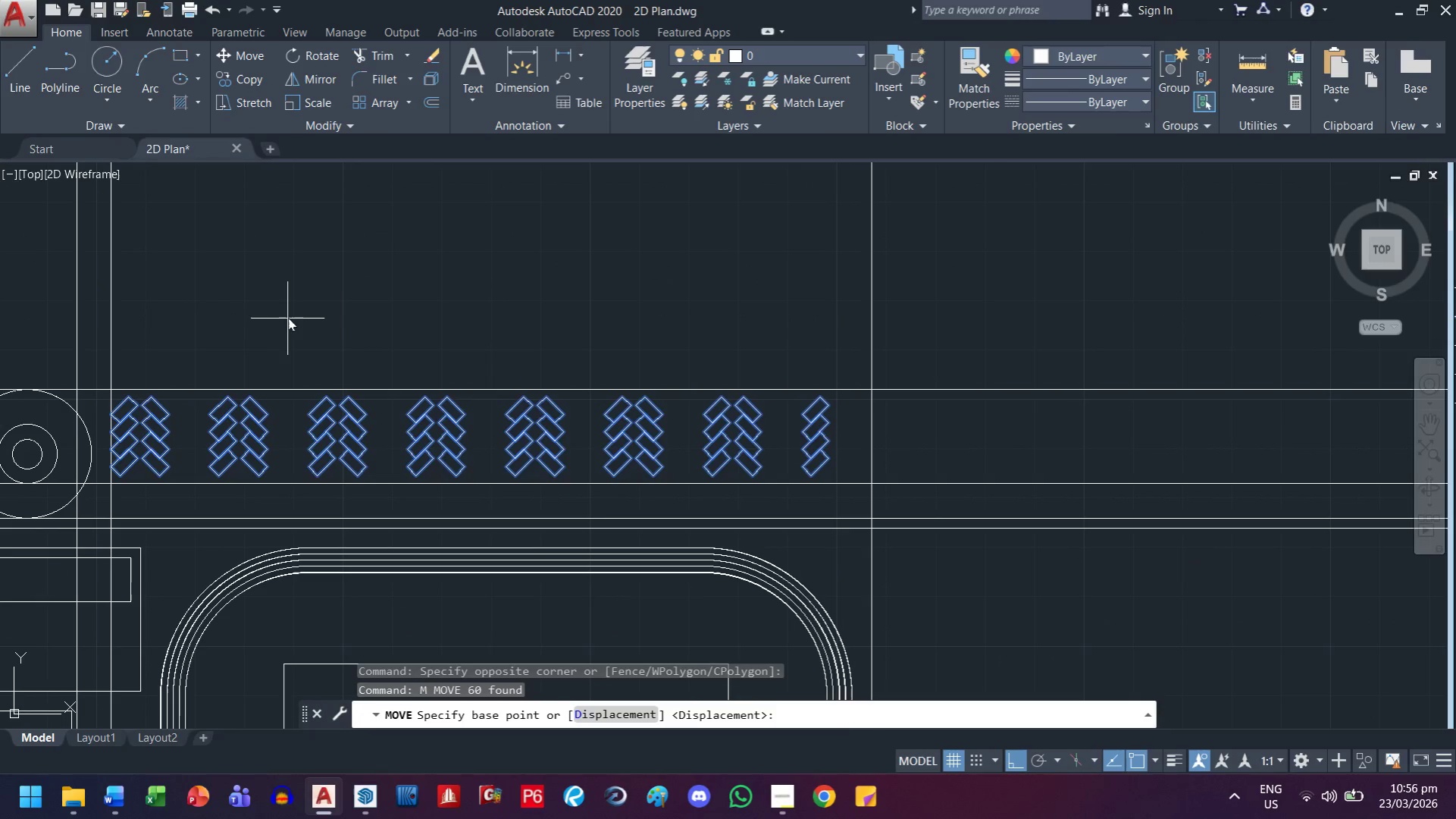 
key(M)
 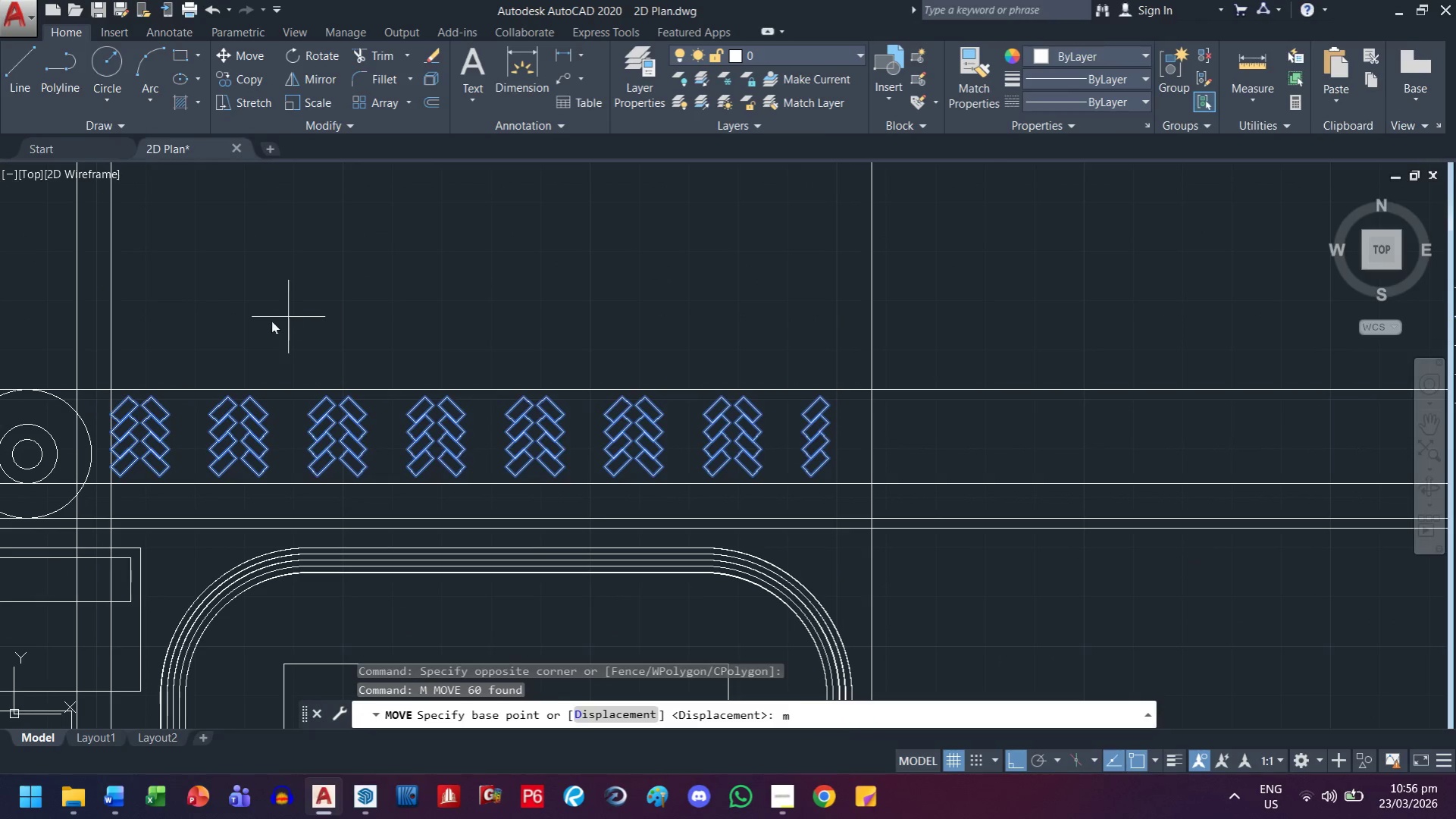 
key(Space)
 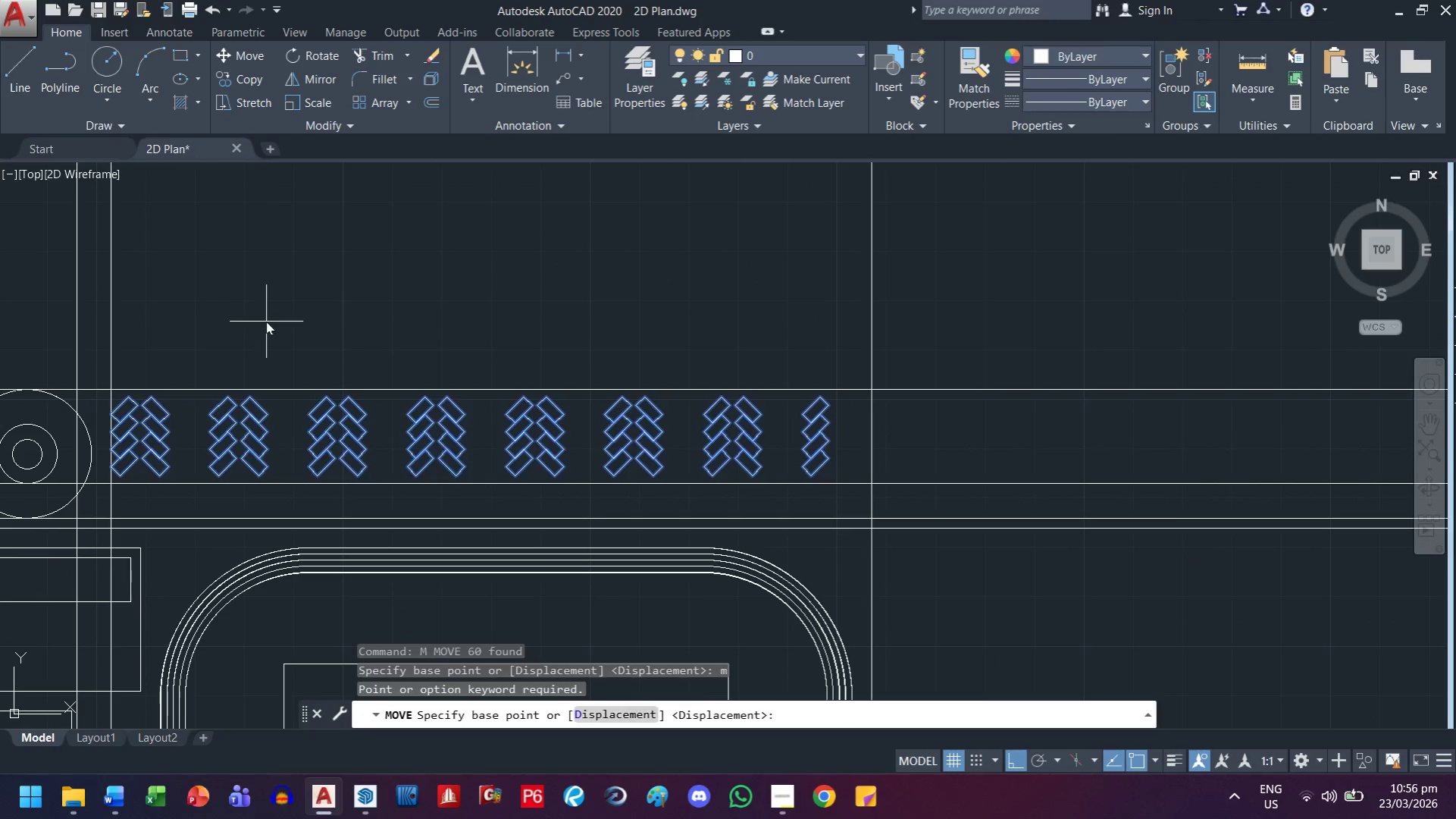 
left_click([266, 322])
 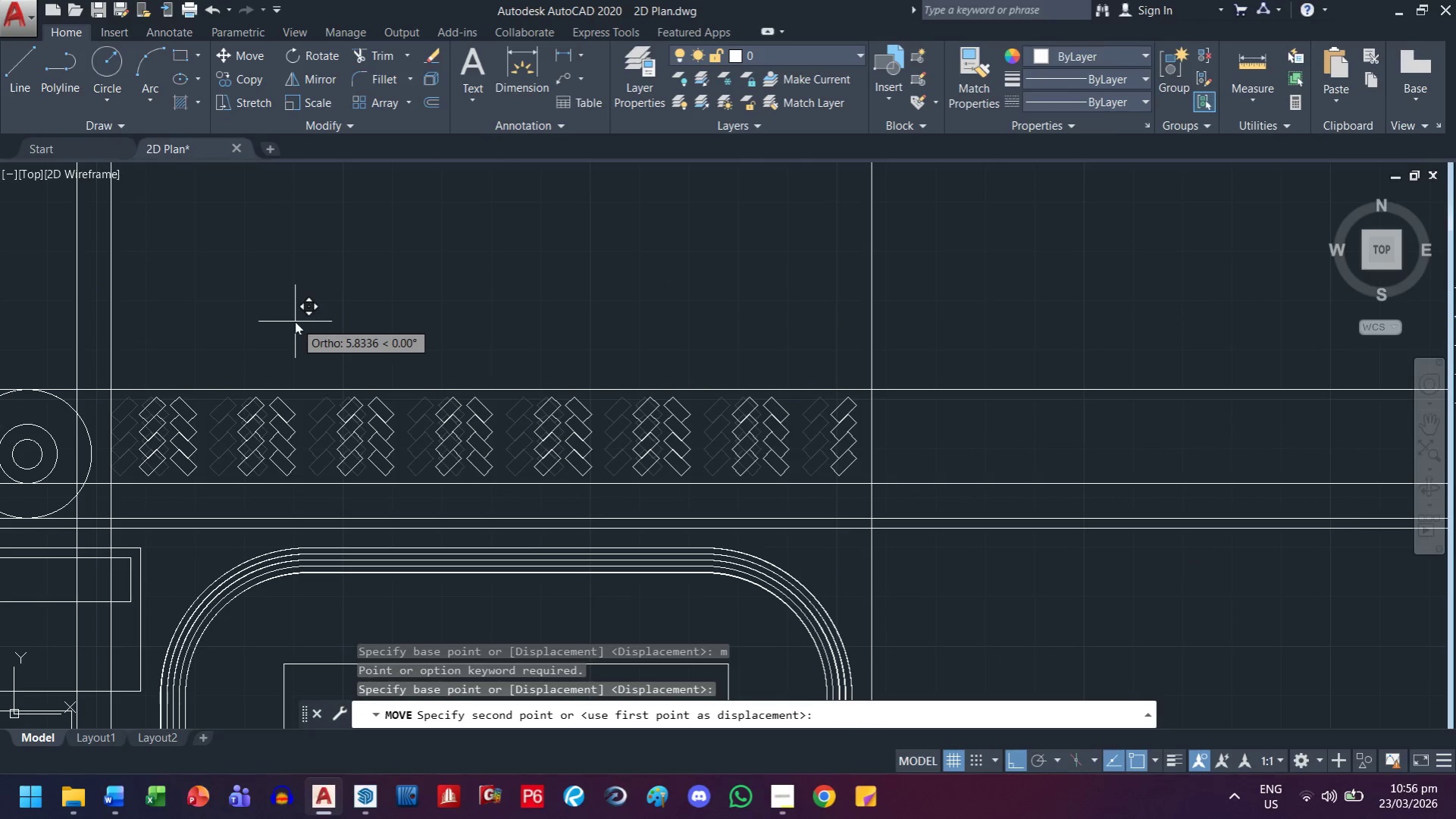 
key(4)
 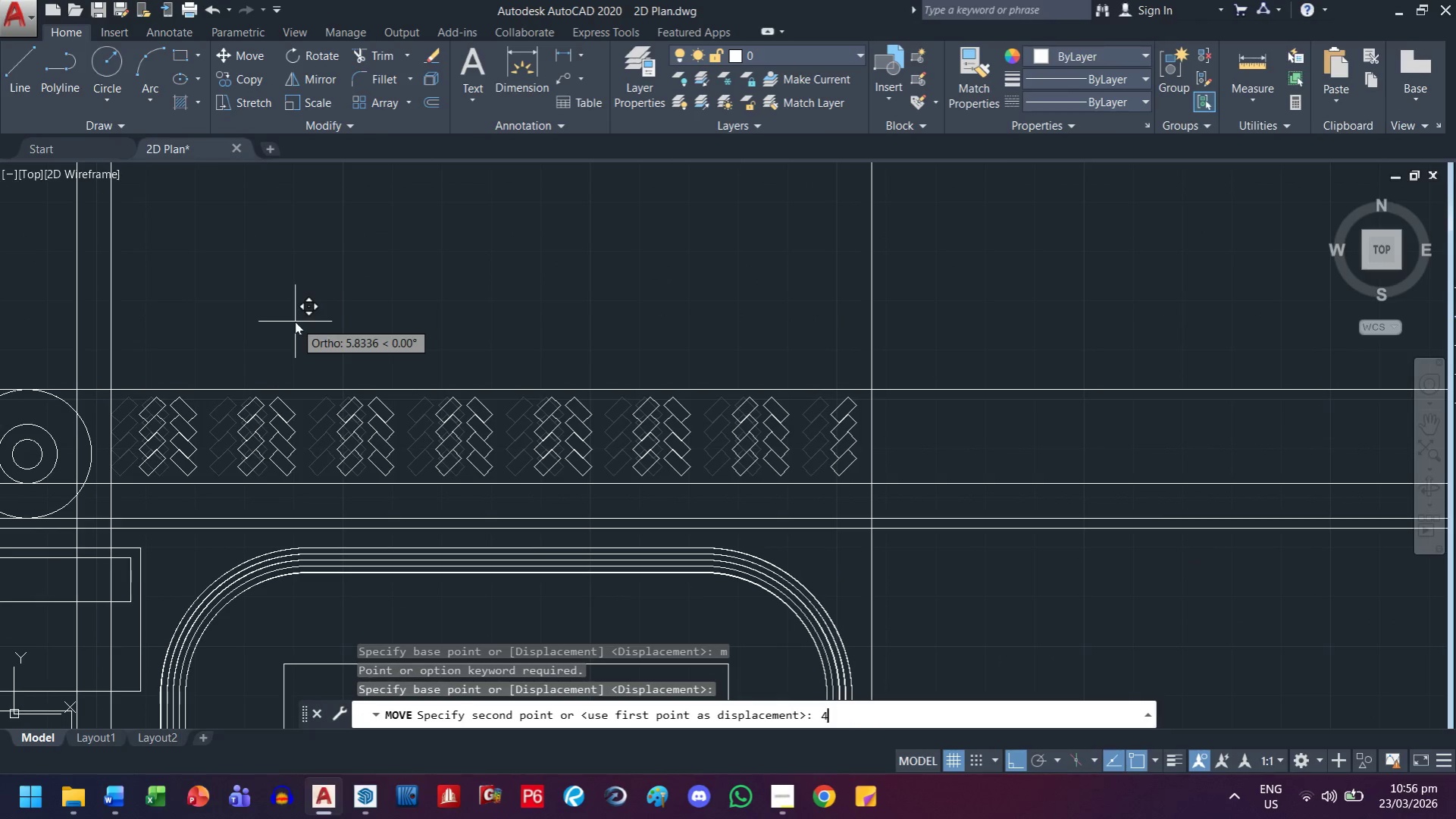 
key(Period)
 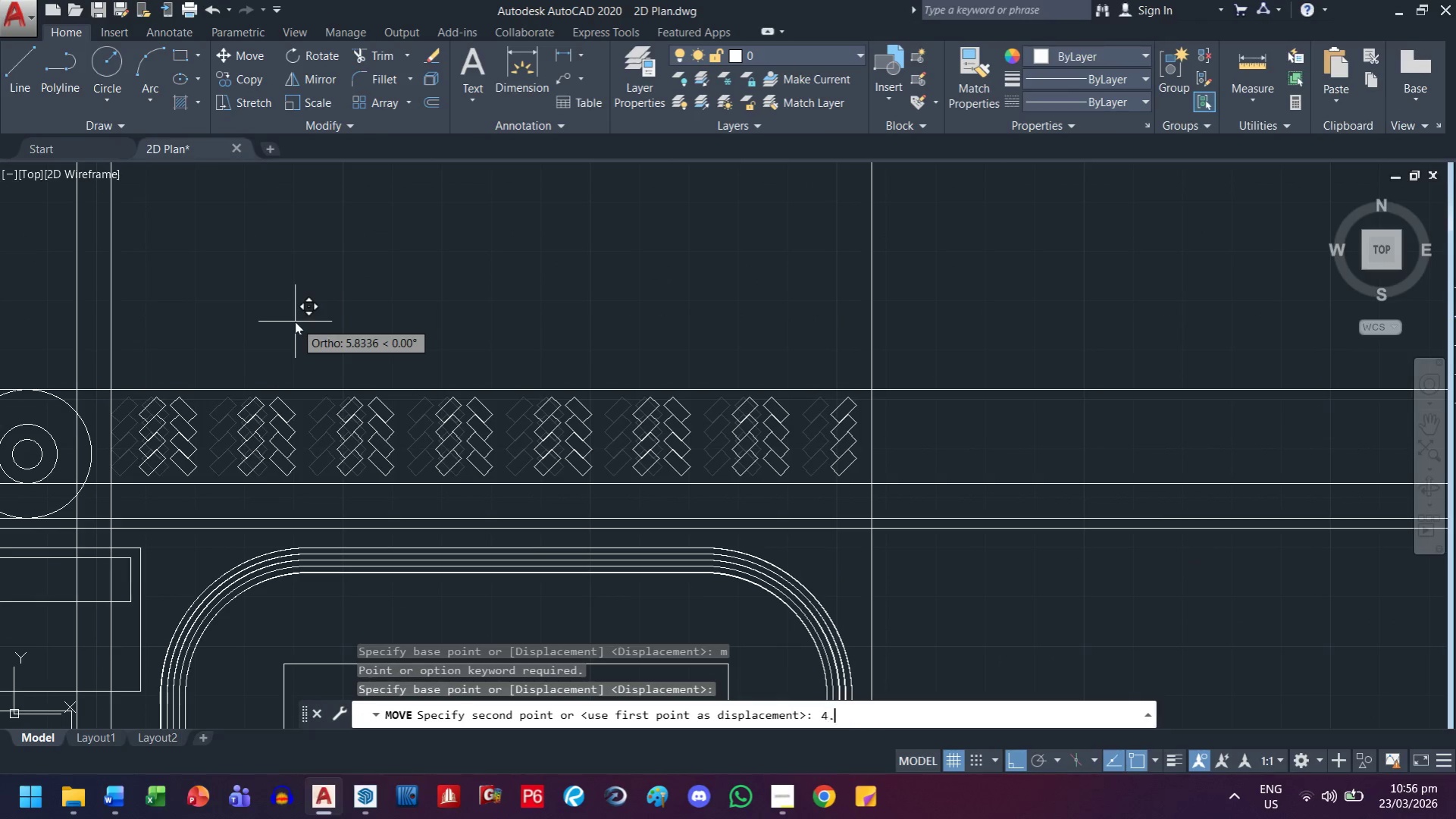 
key(3)
 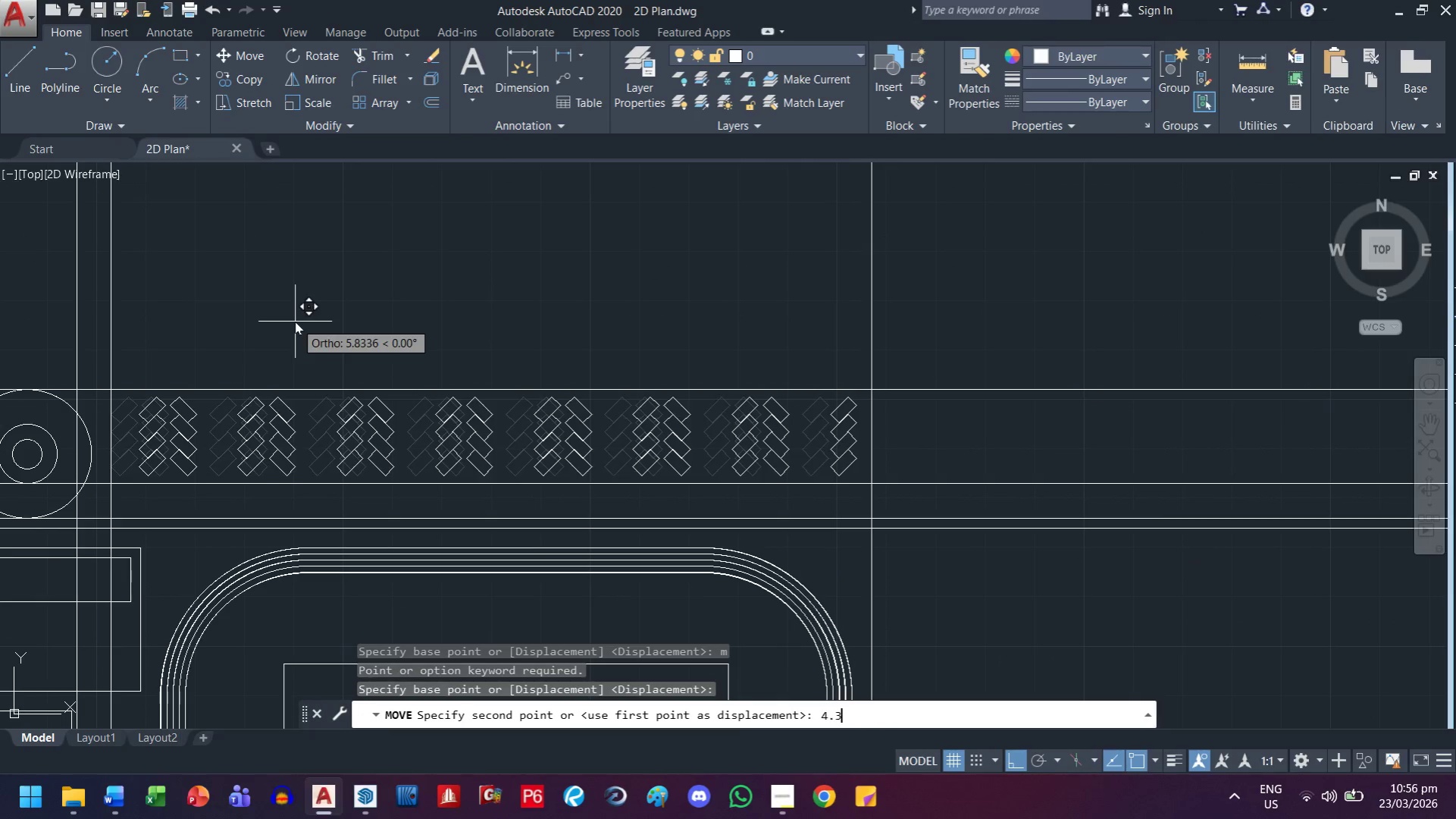 
key(Enter)
 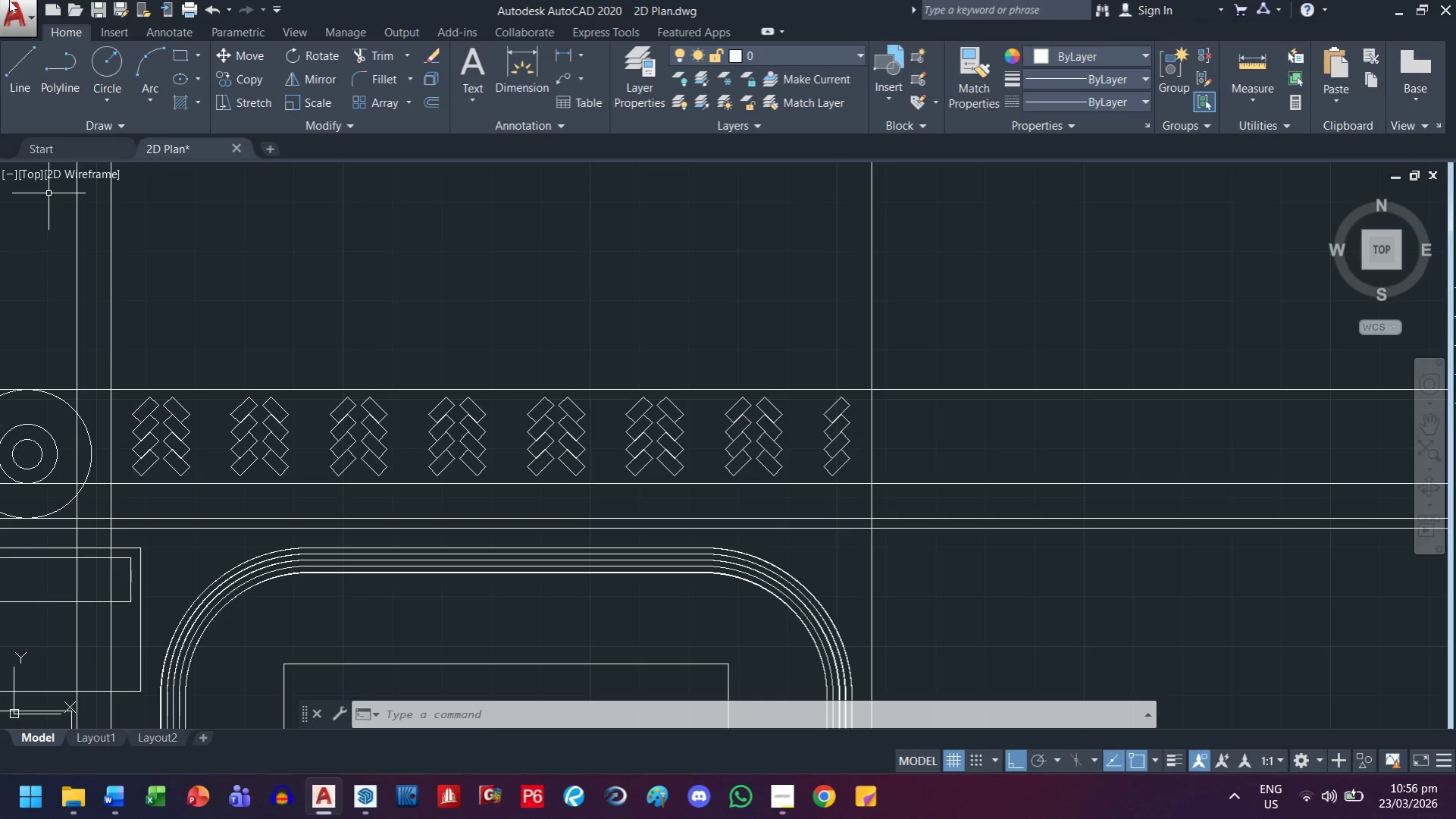 
wait(29.55)
 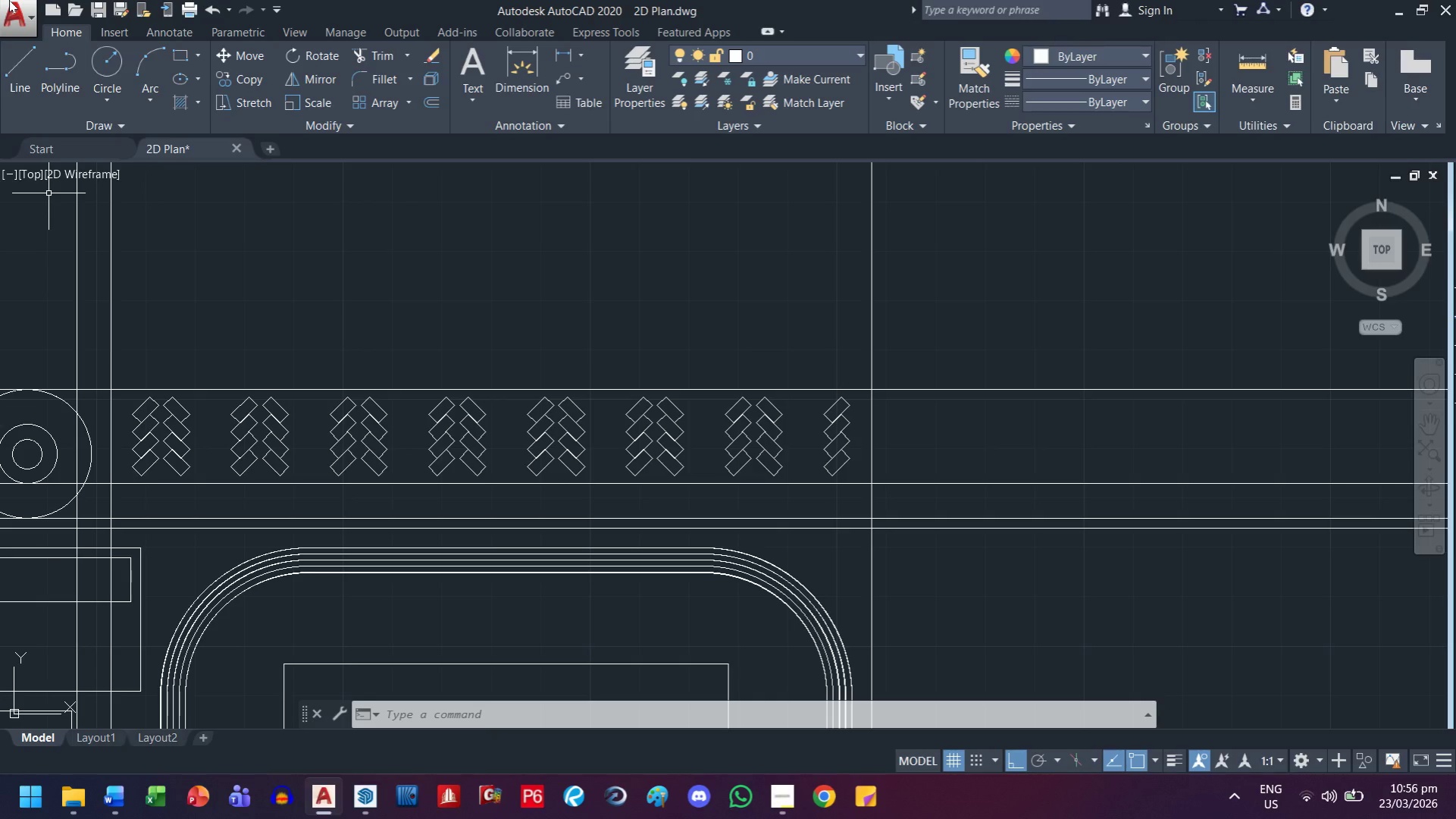 
left_click([773, 818])